 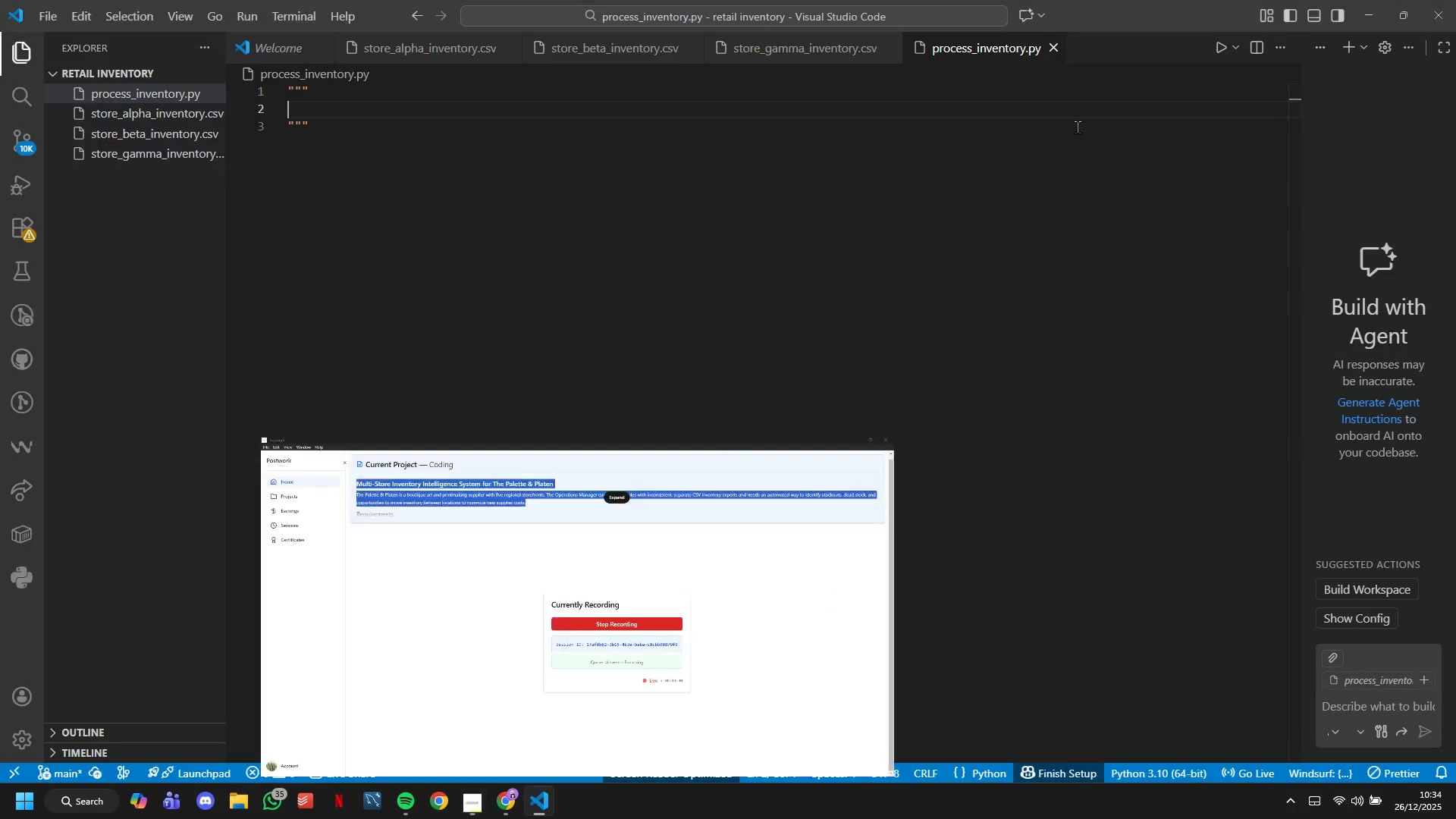 
key(Control+V)
 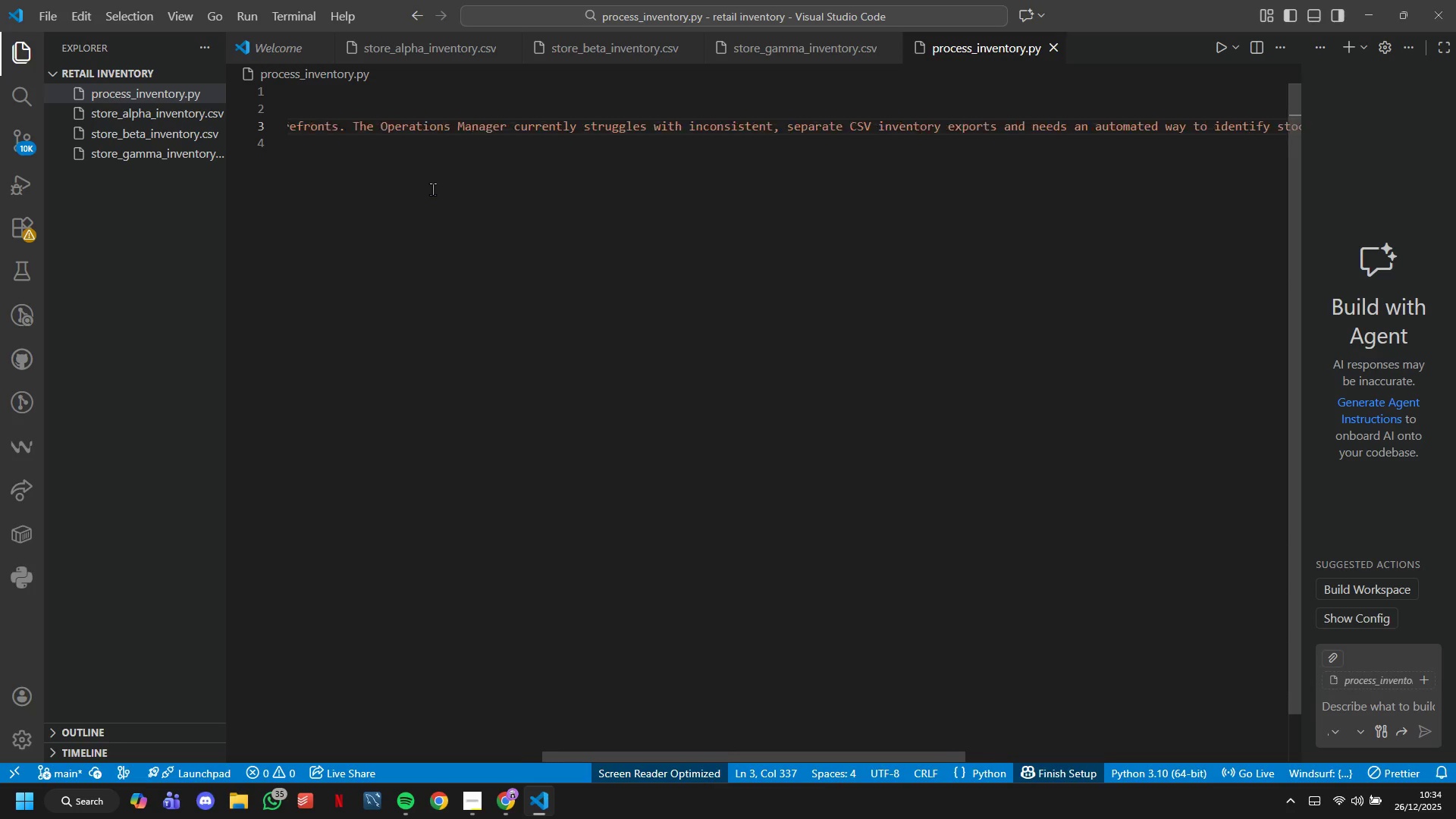 
wait(5.5)
 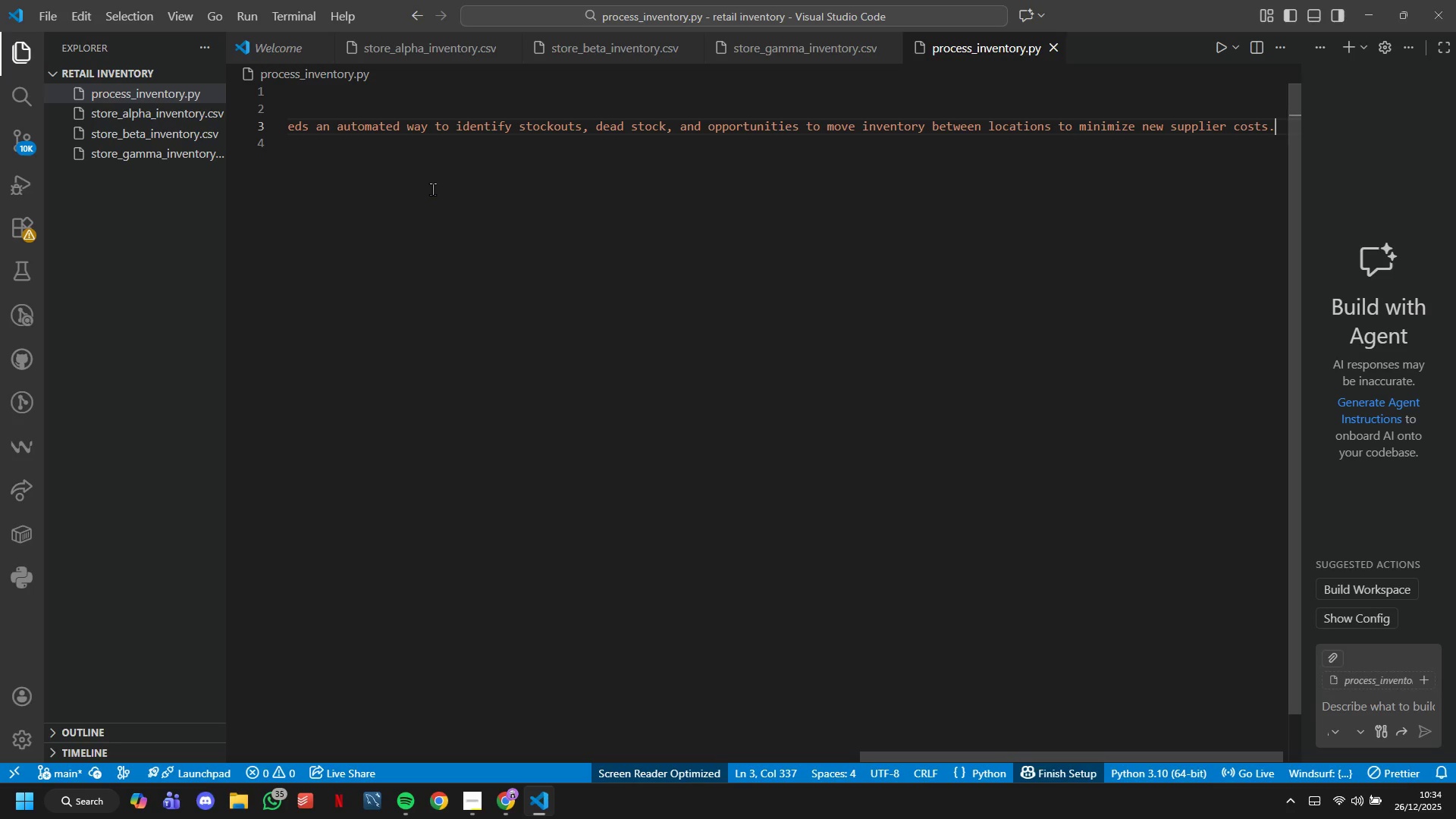 
left_click([400, 153])
 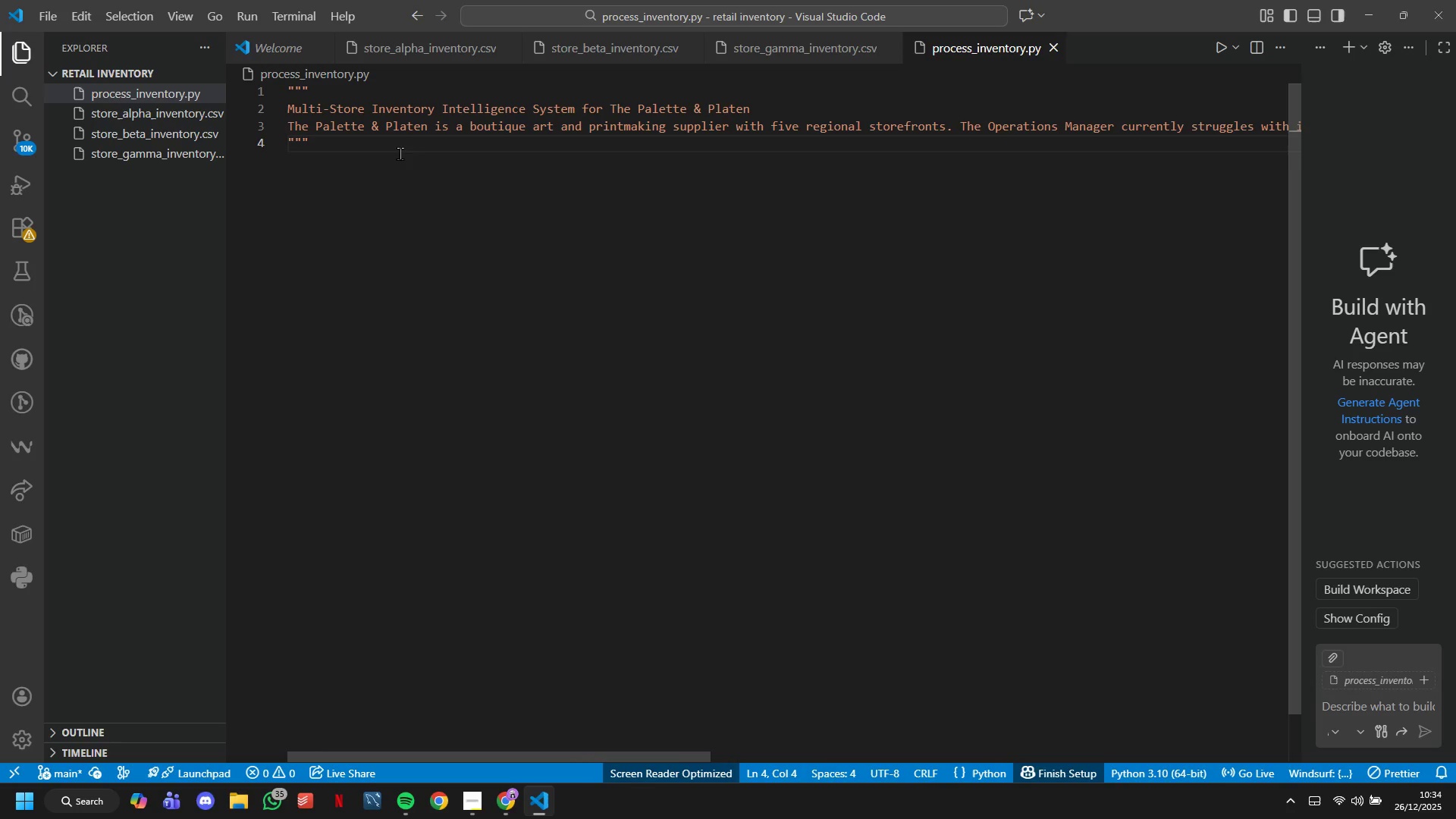 
key(Enter)
 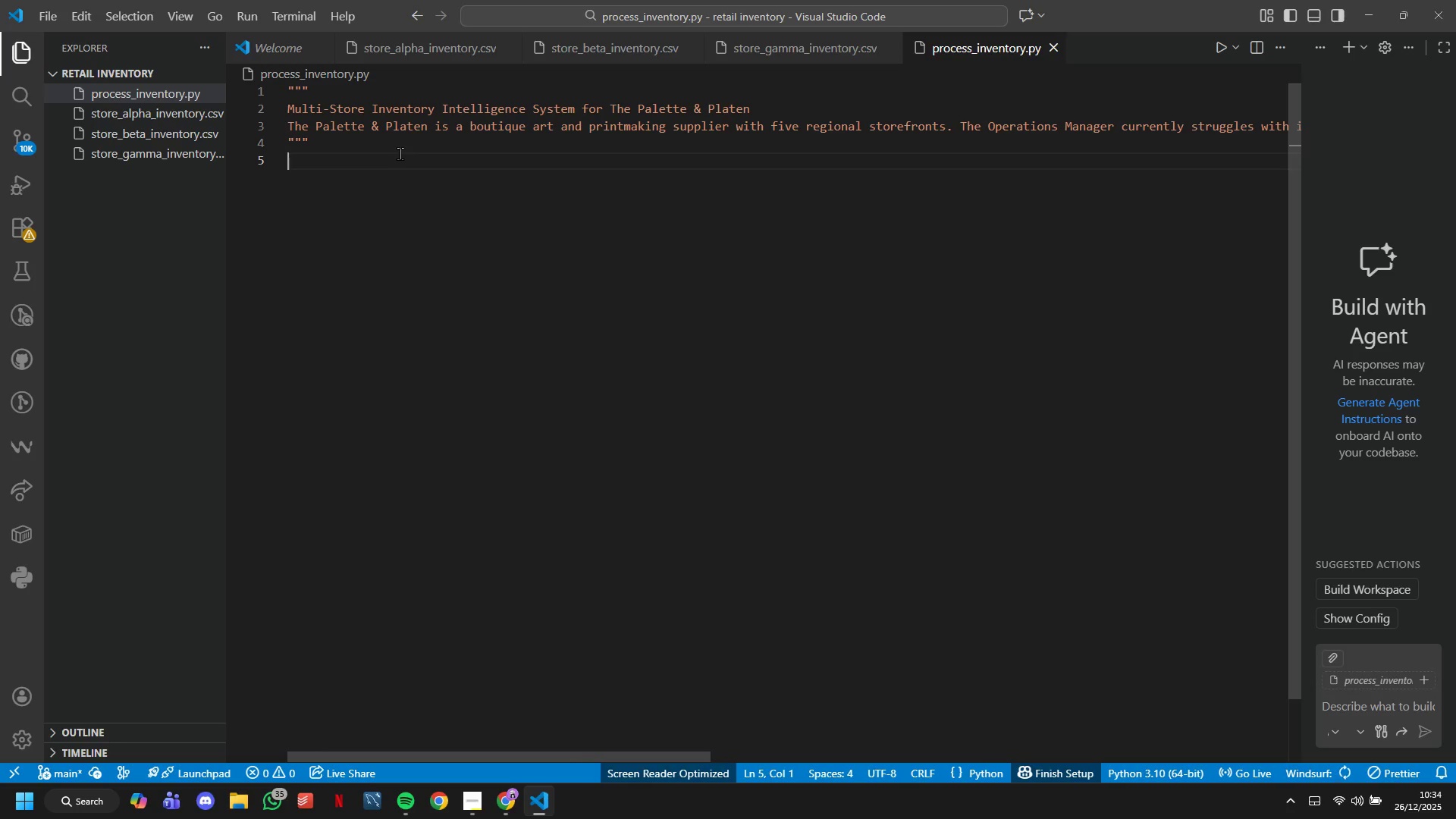 
key(Enter)
 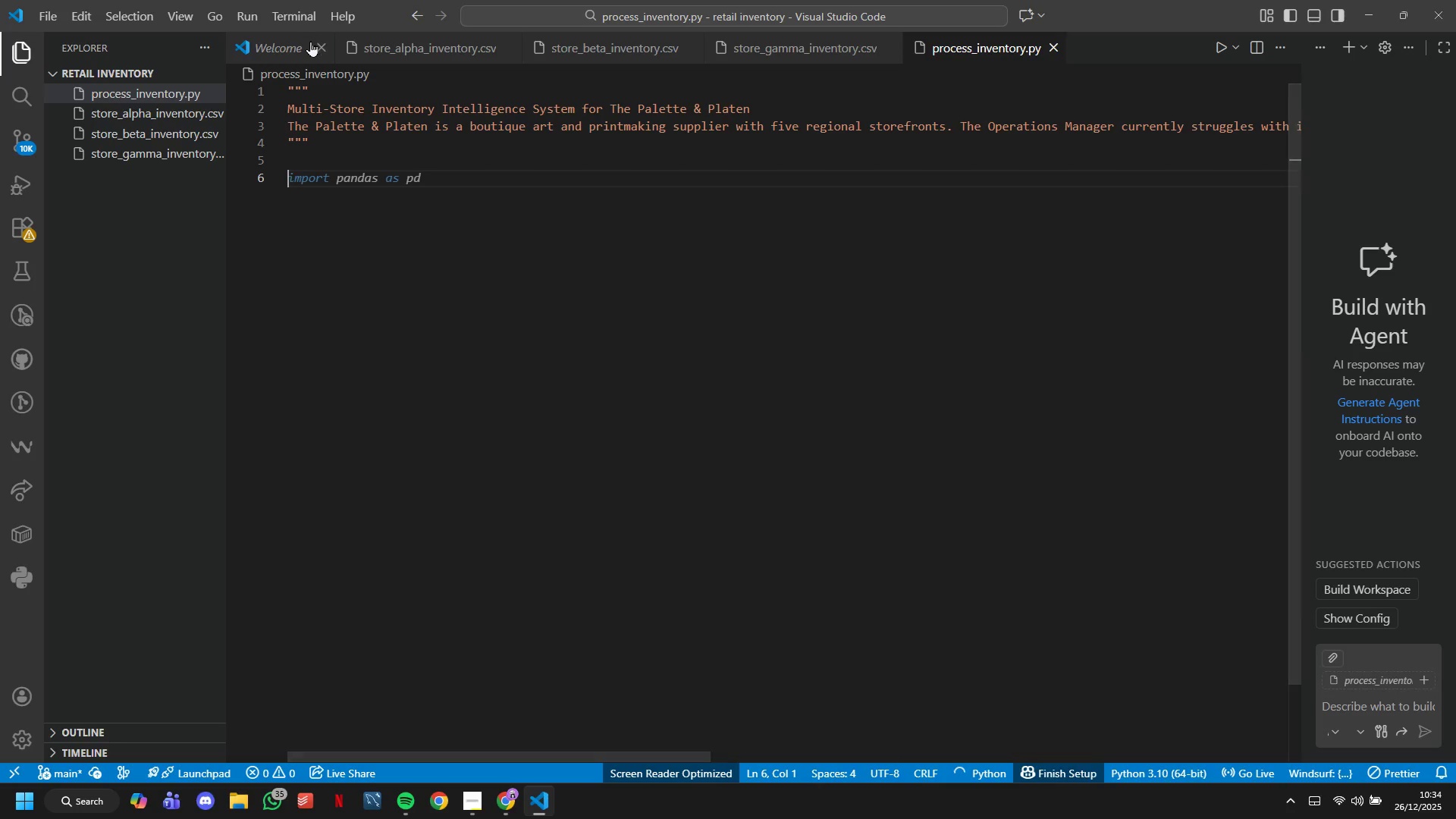 
left_click([318, 46])
 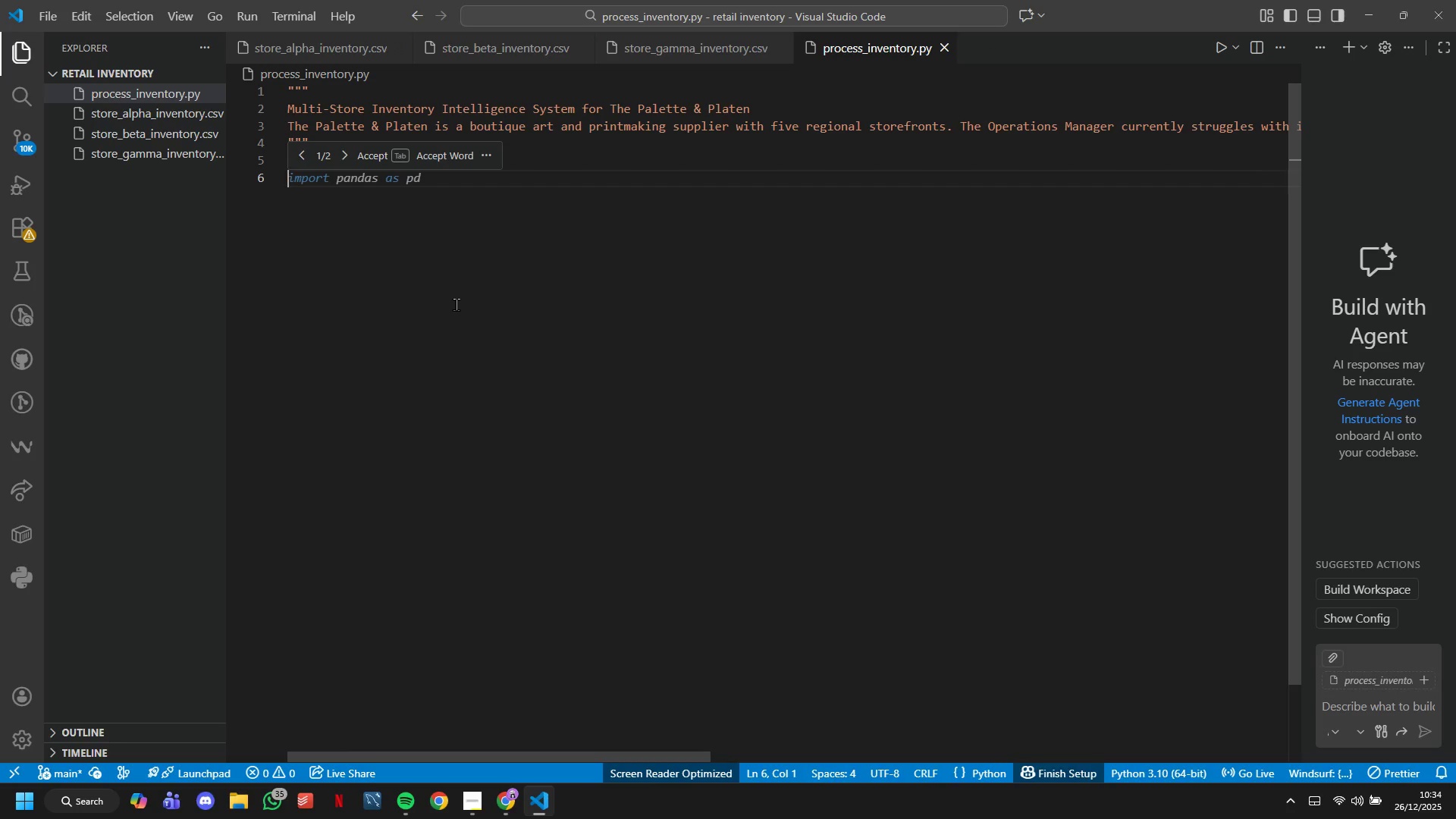 
type(import pandas as [p)
key(Backspace)
key(Backspace)
type(pd)
 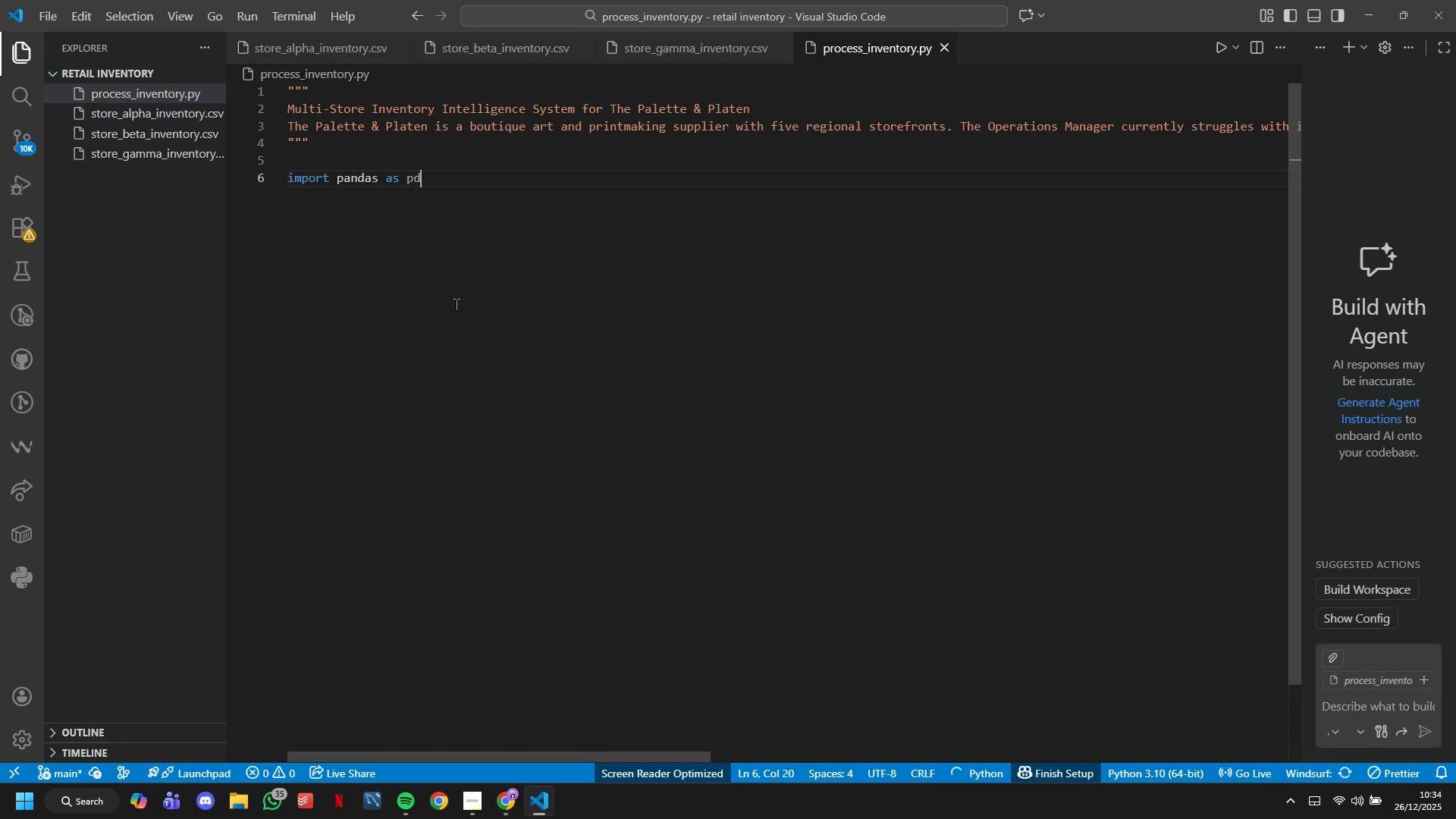 
key(Enter)
 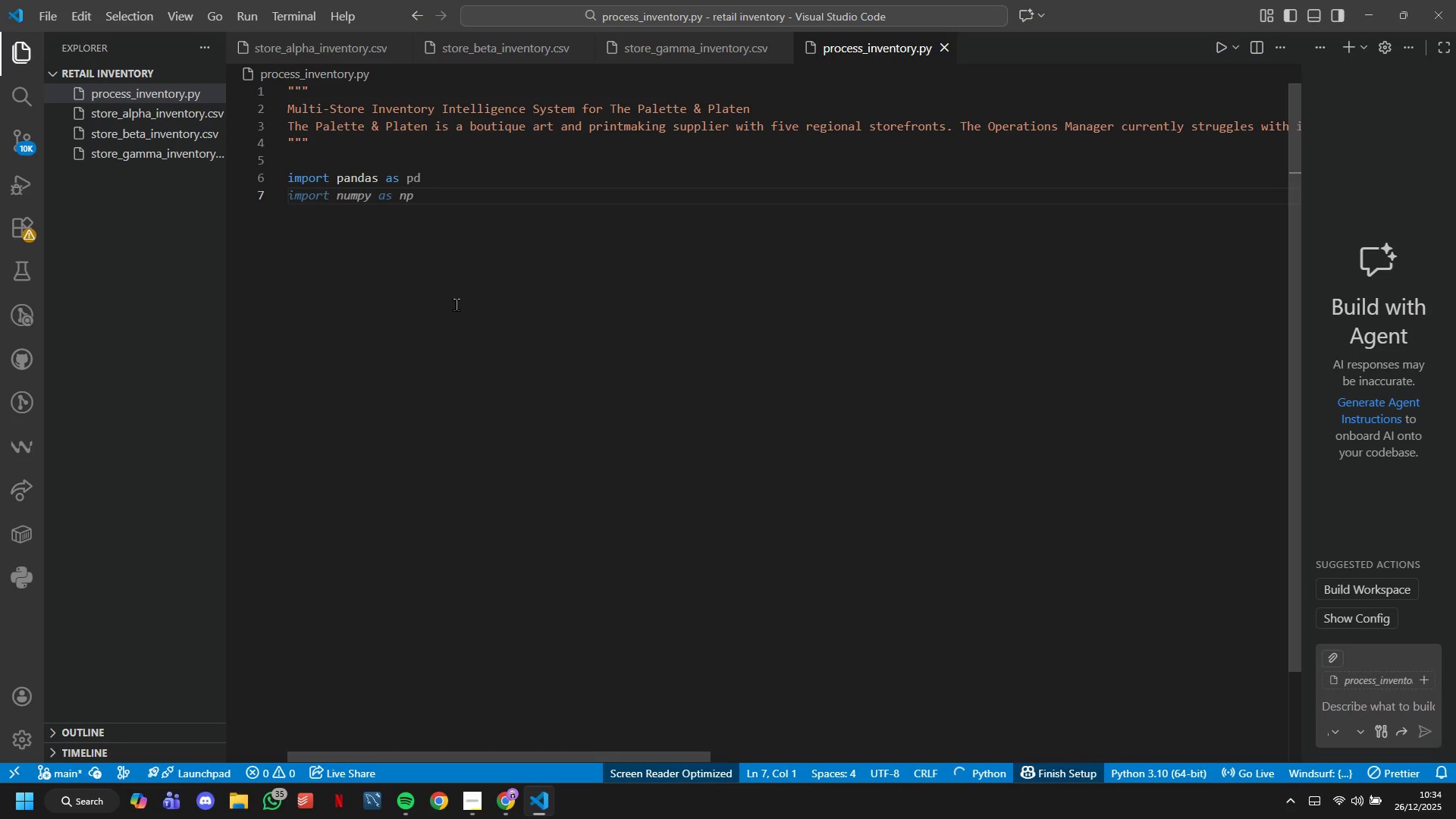 
type(om)
key(Backspace)
key(Backspace)
type(import matplotlib.pyplot as plt)
 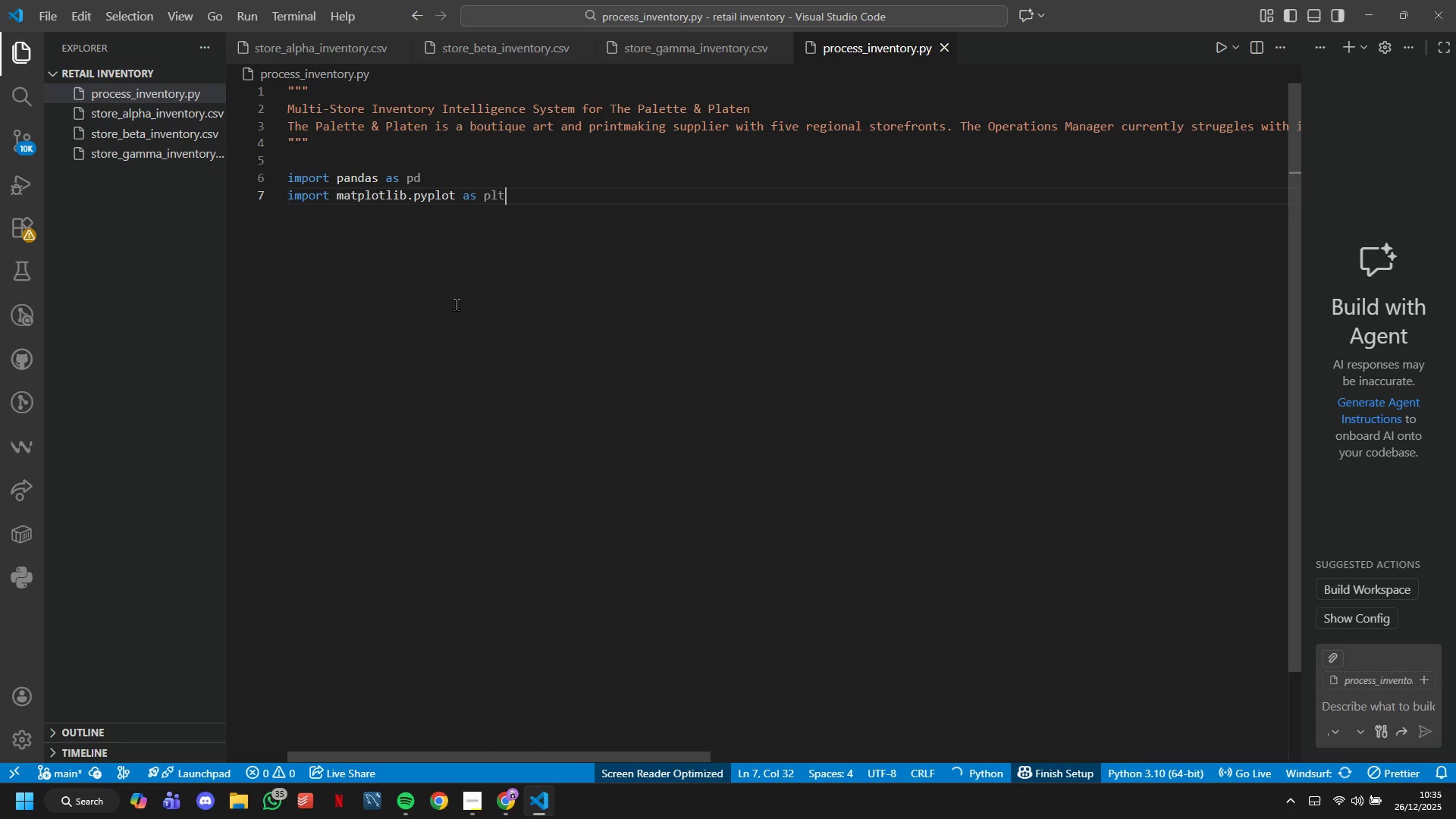 
key(Enter)
 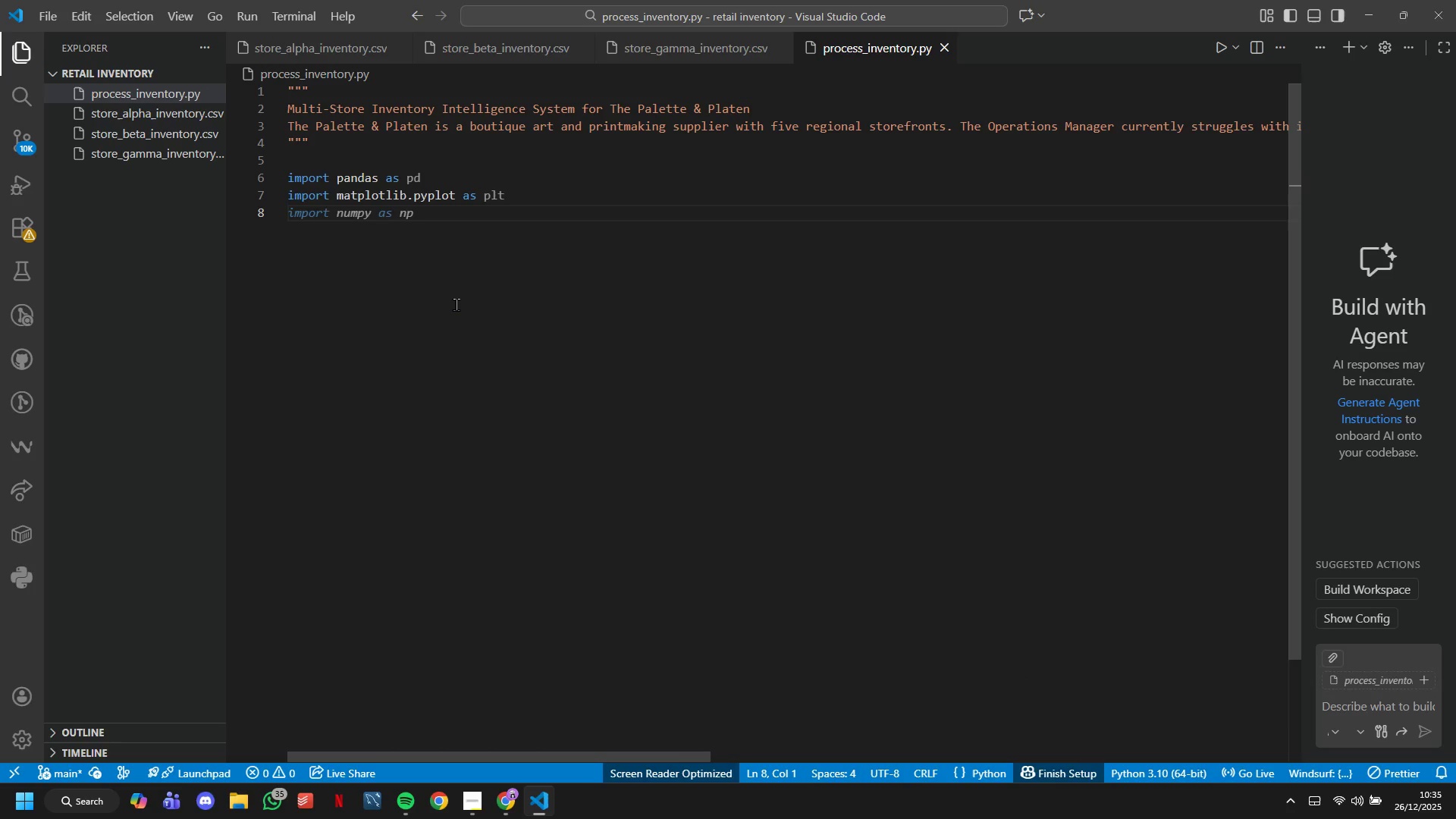 
type(import json)
 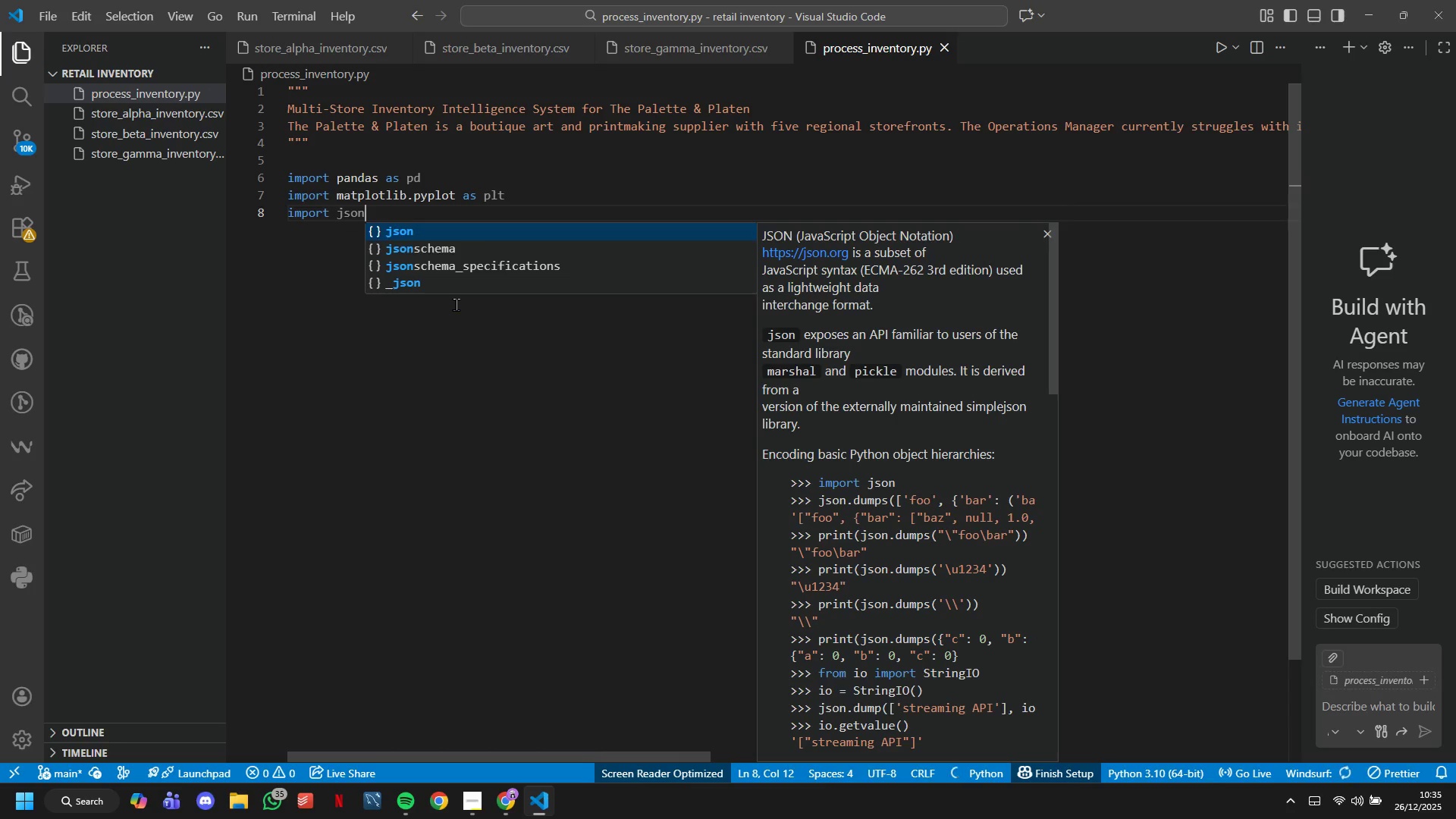 
key(Enter)
 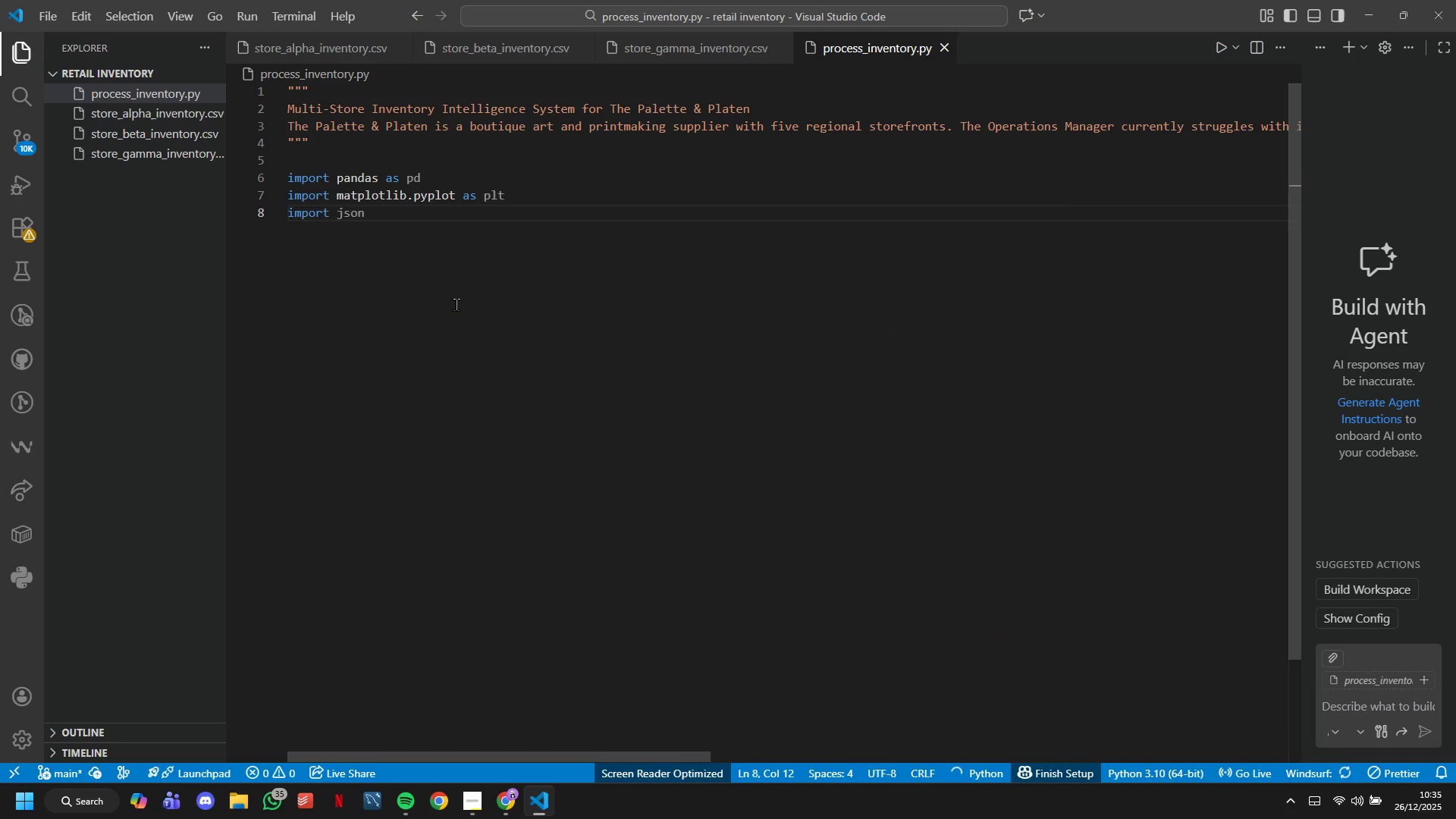 
type(import oon)
 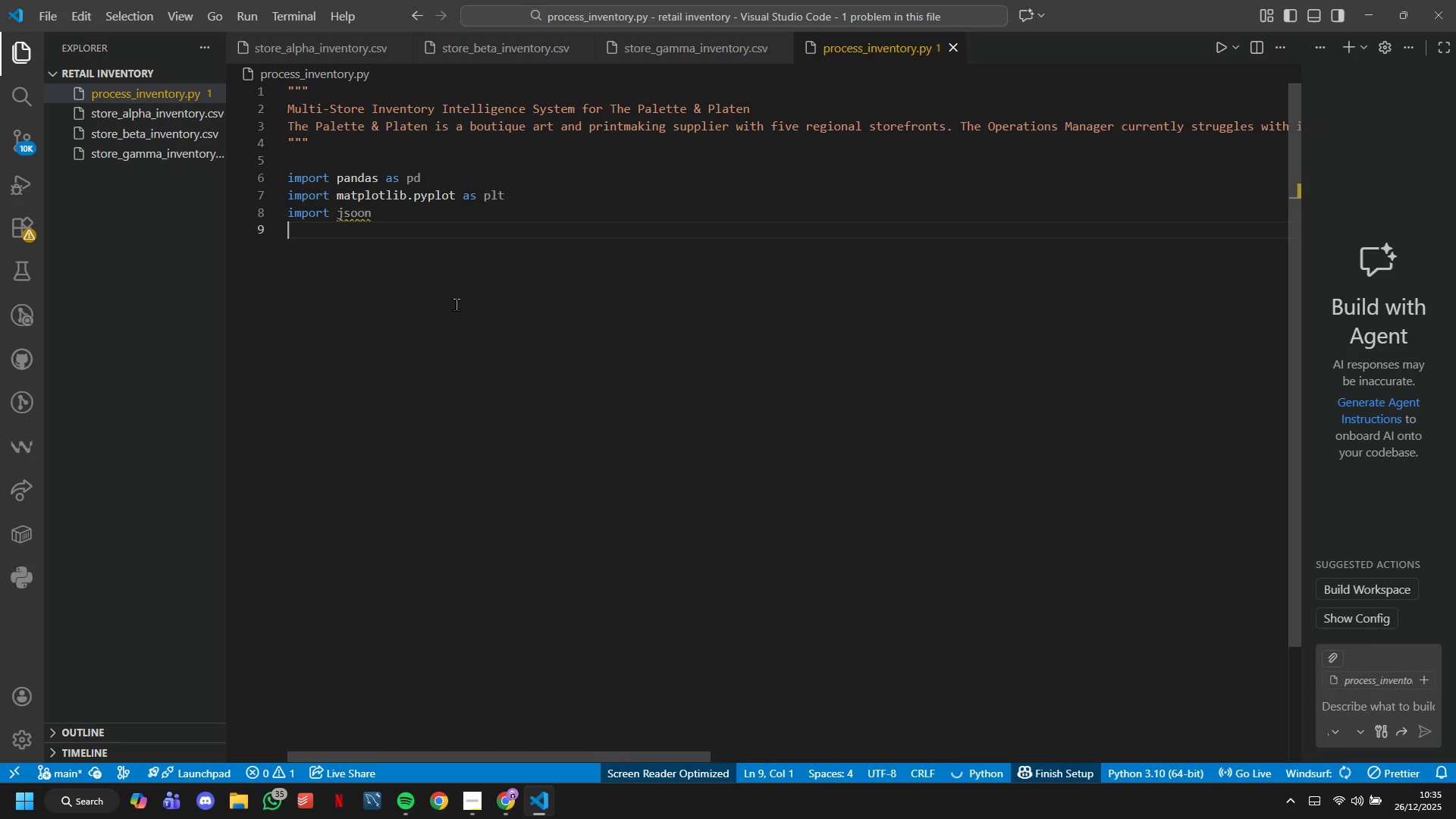 
hold_key(key=Backspace, duration=0.73)
 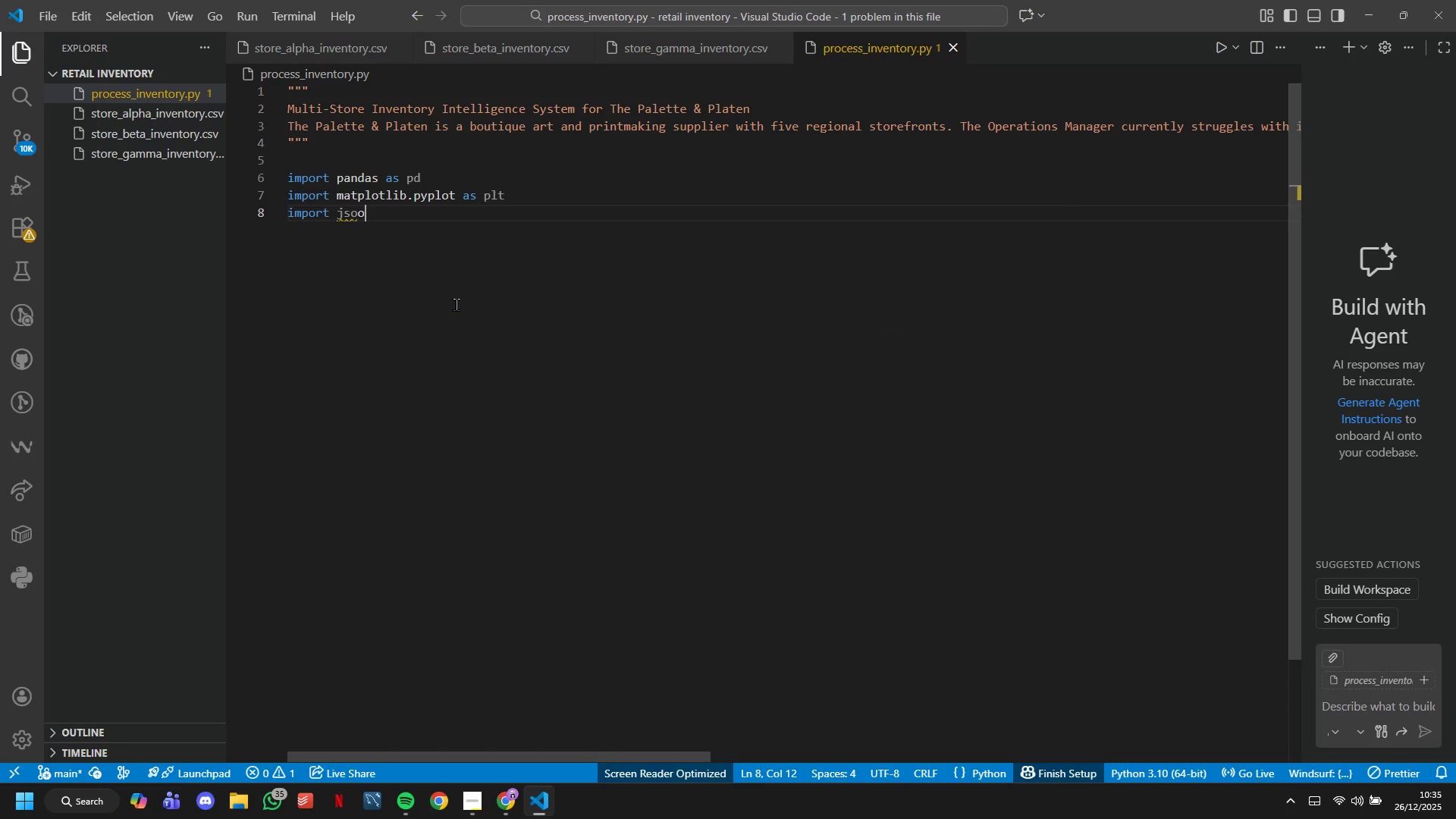 
key(Enter)
 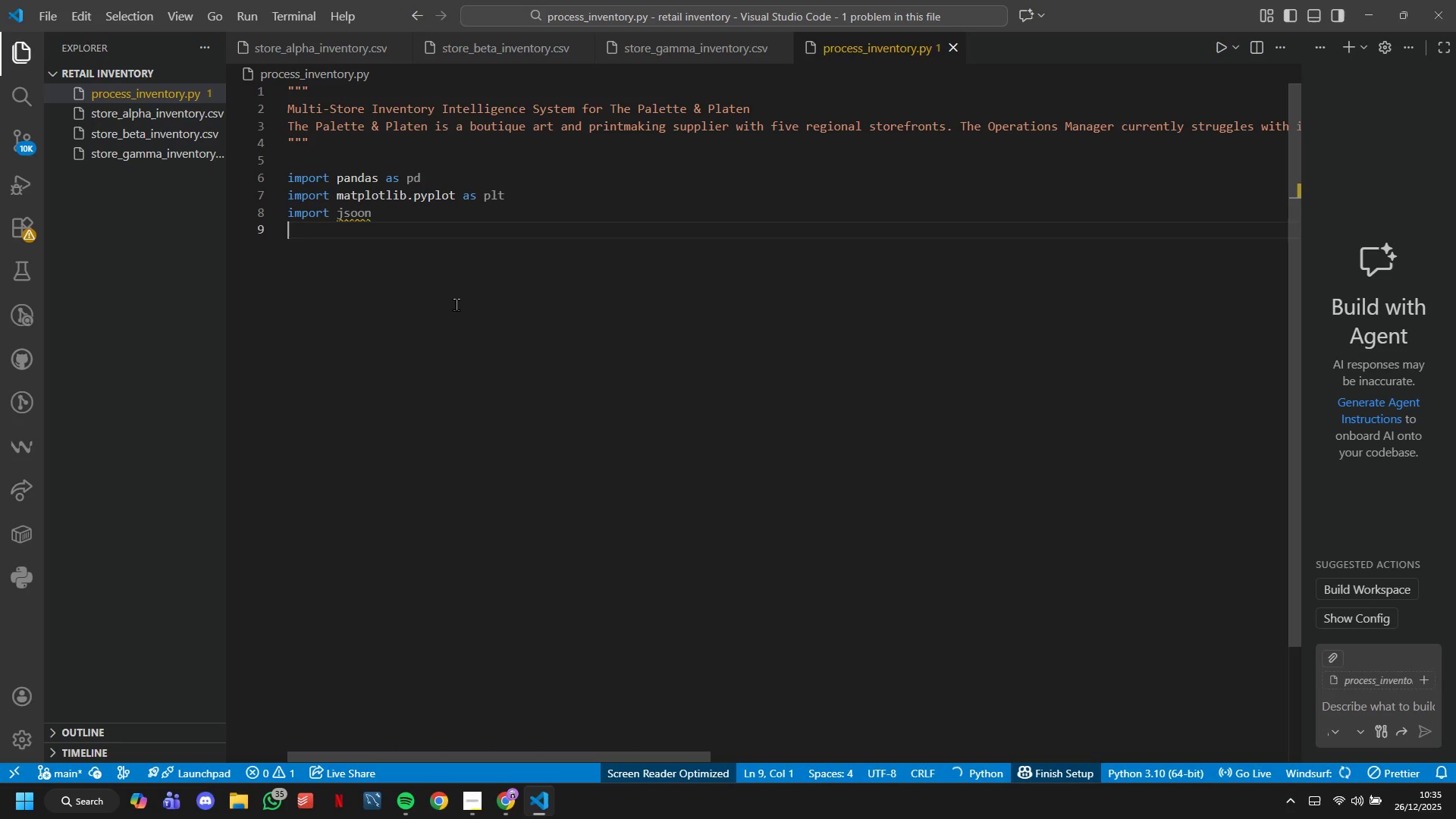 
key(VolumeDown)
 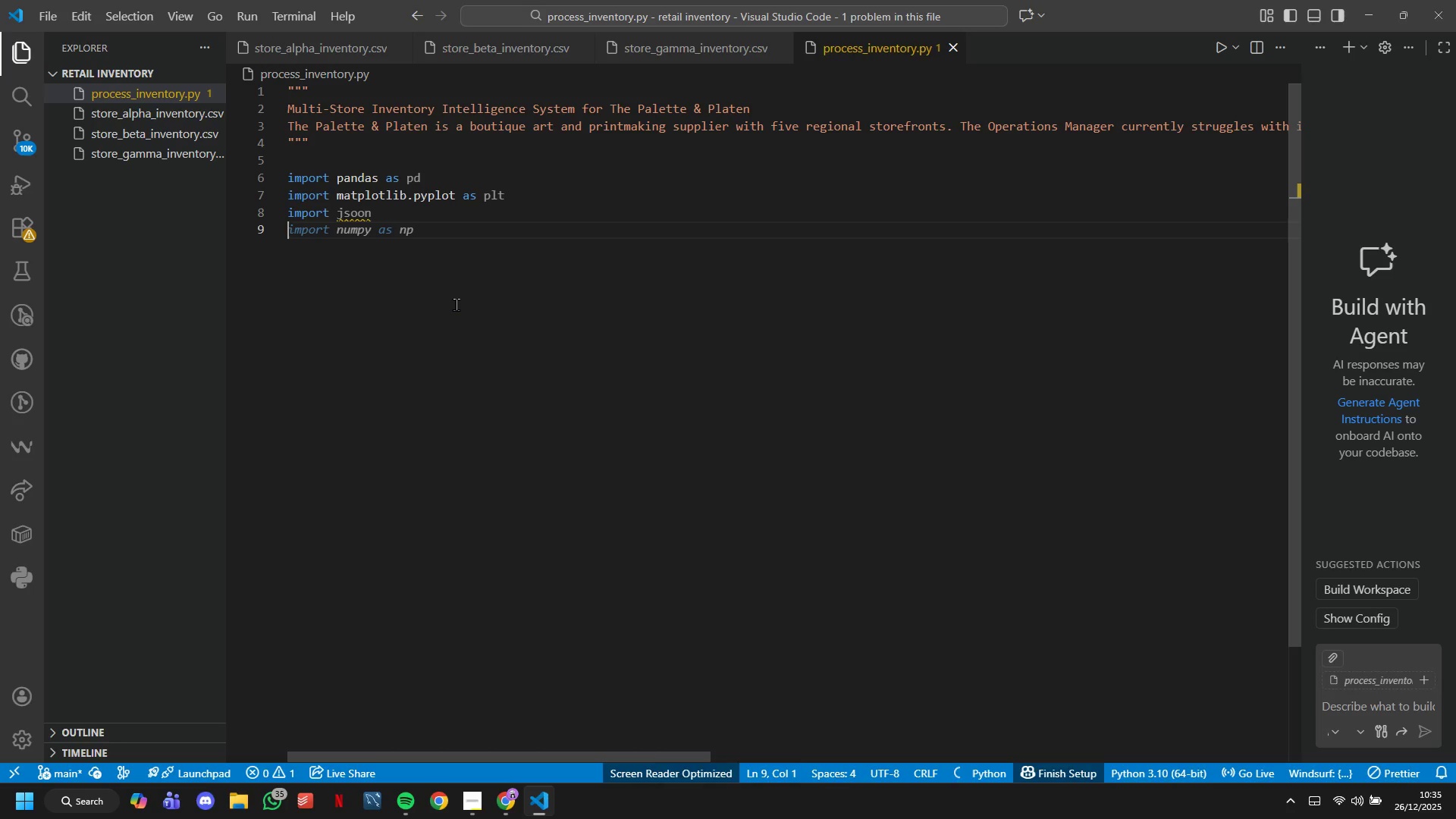 
key(VolumeDown)
 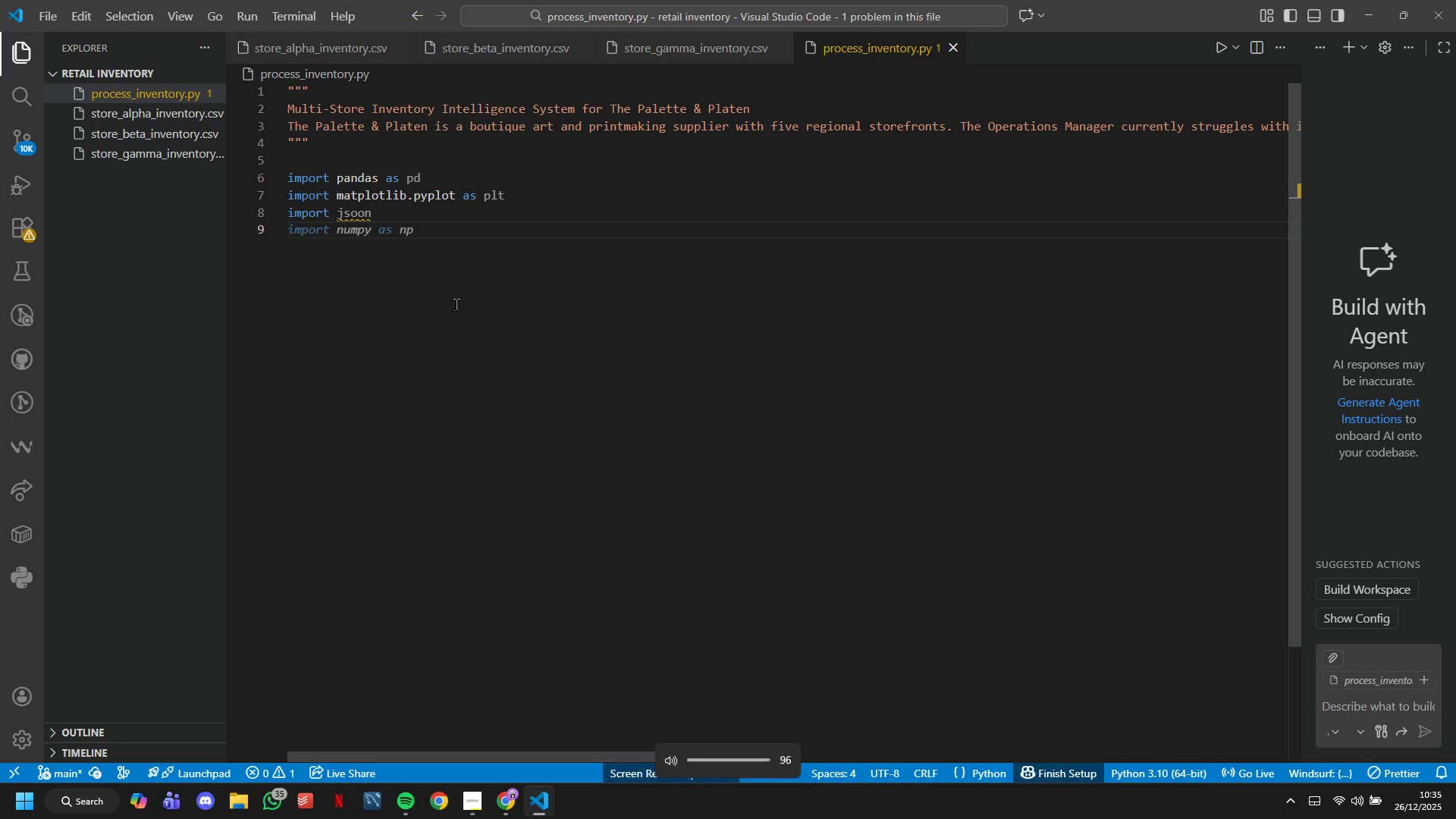 
key(VolumeDown)
 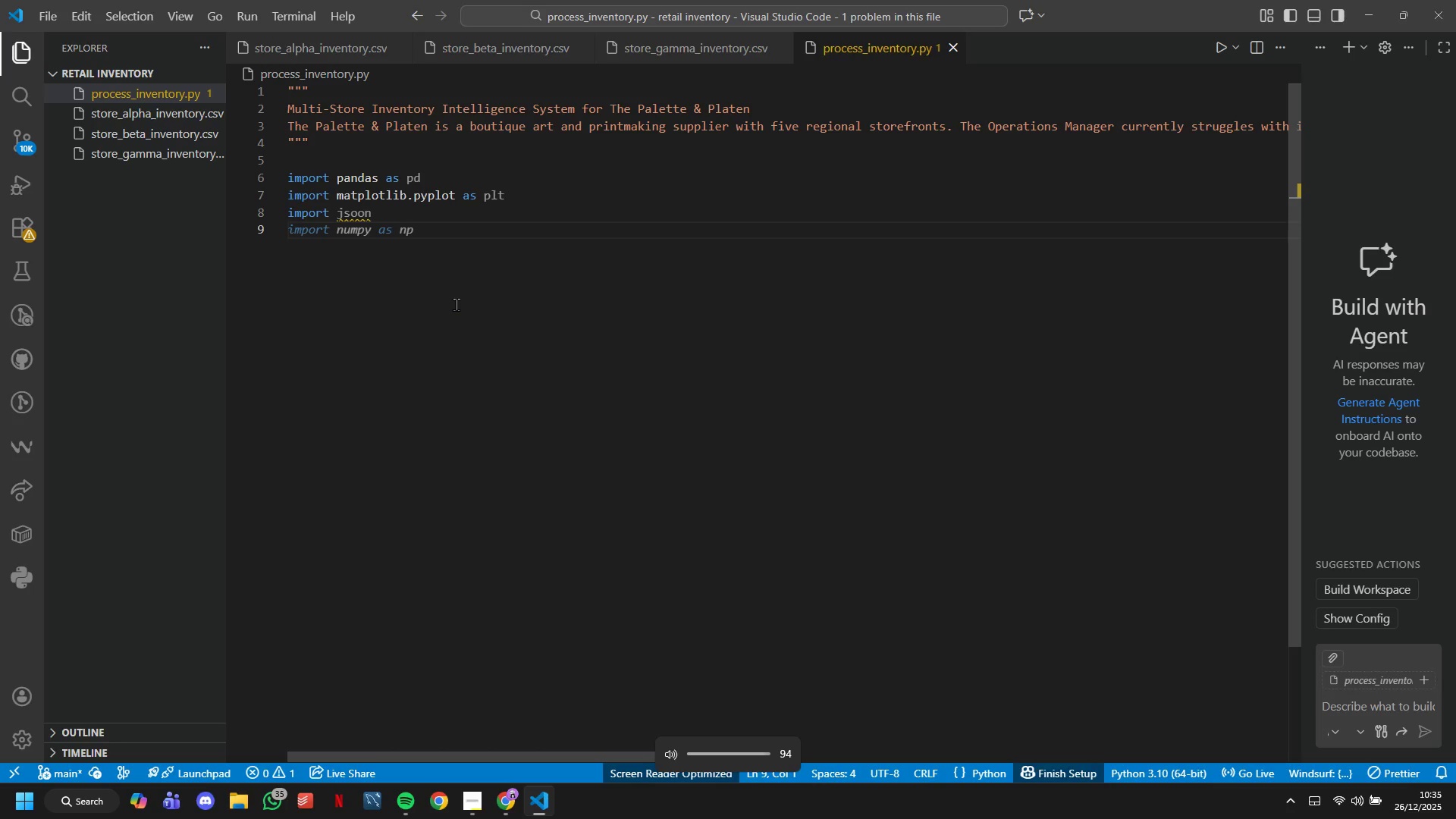 
key(VolumeDown)
 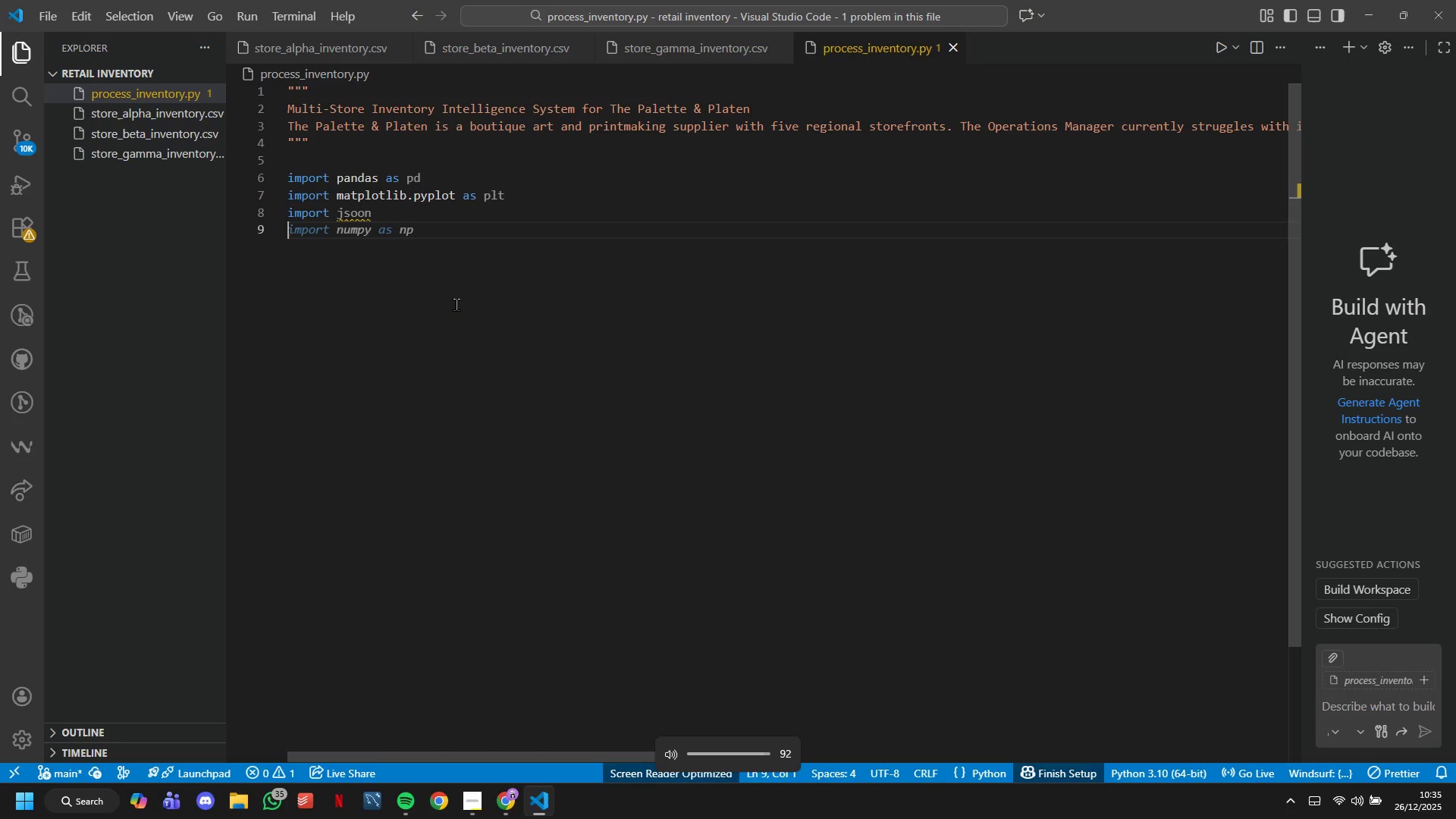 
key(VolumeDown)
 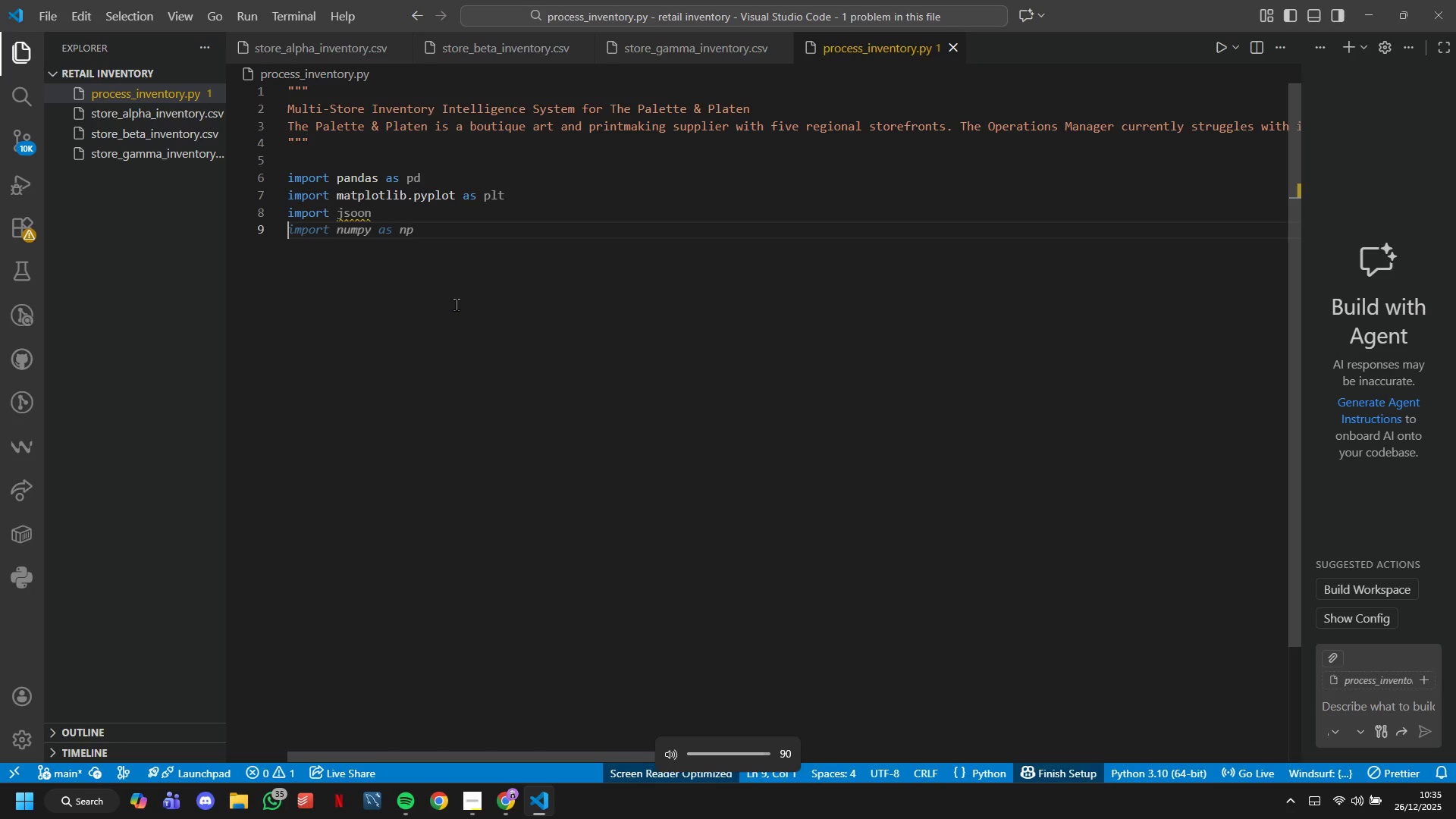 
key(VolumeDown)
 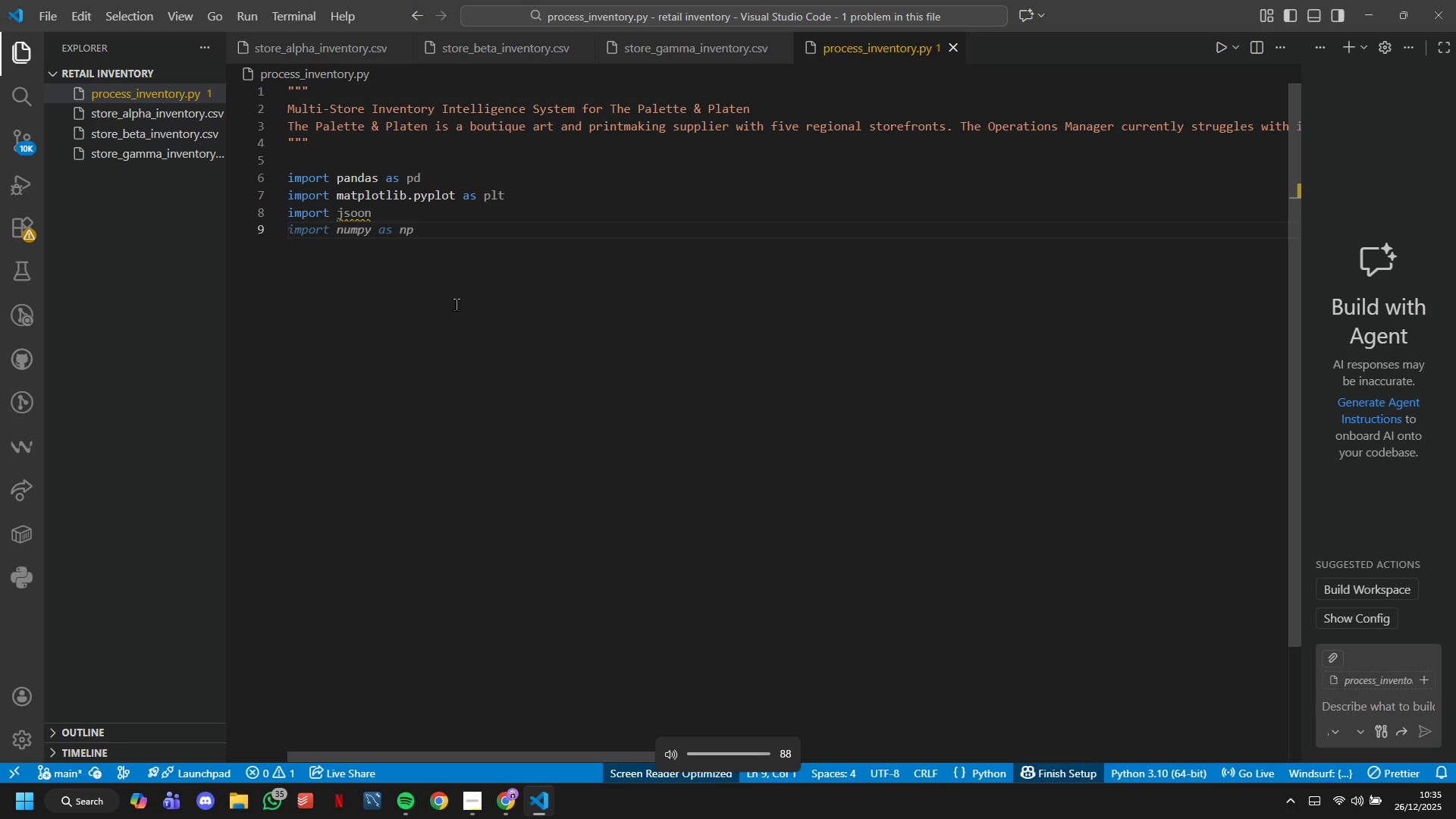 
key(VolumeDown)
 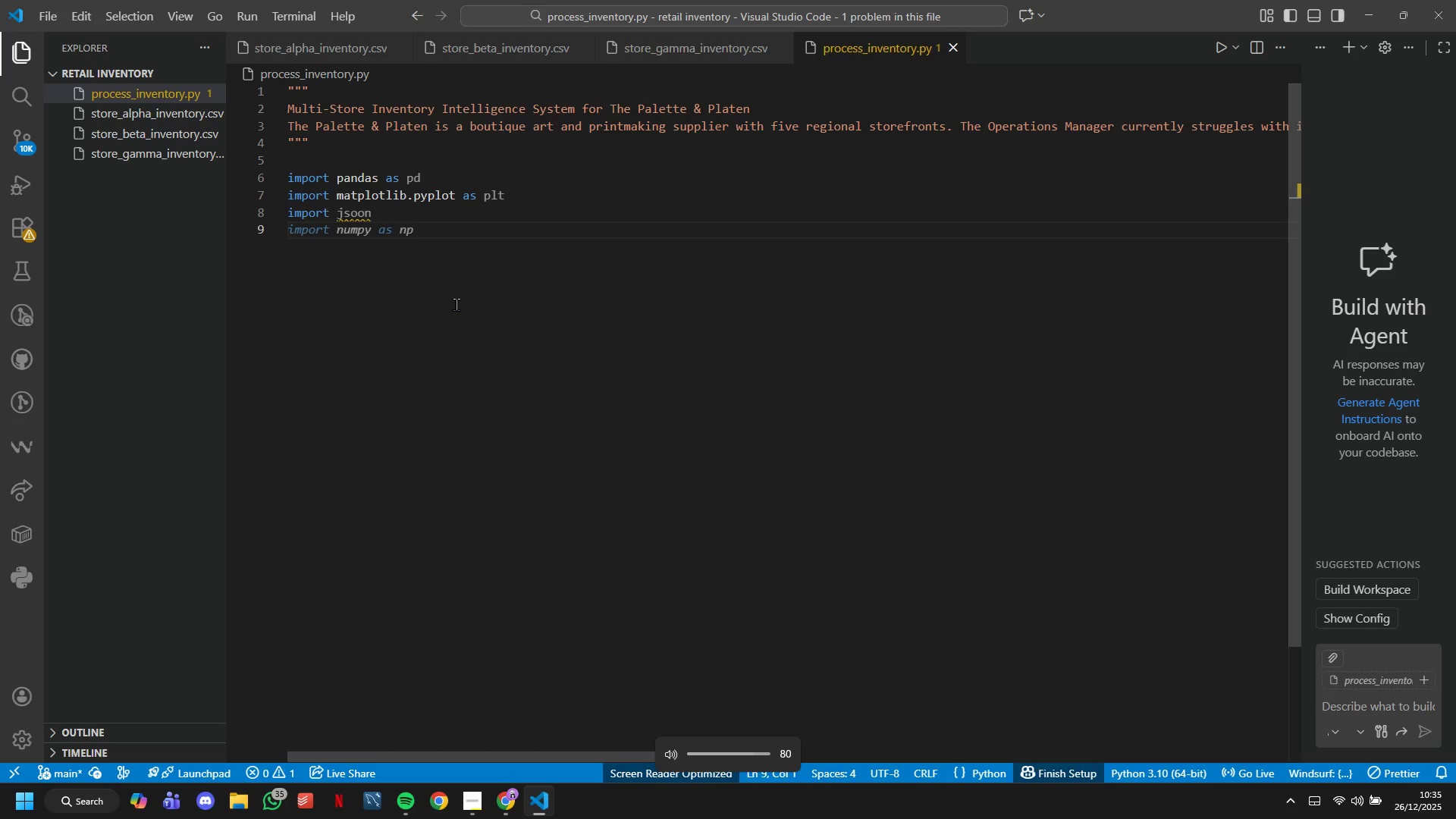 
key(VolumeDown)
 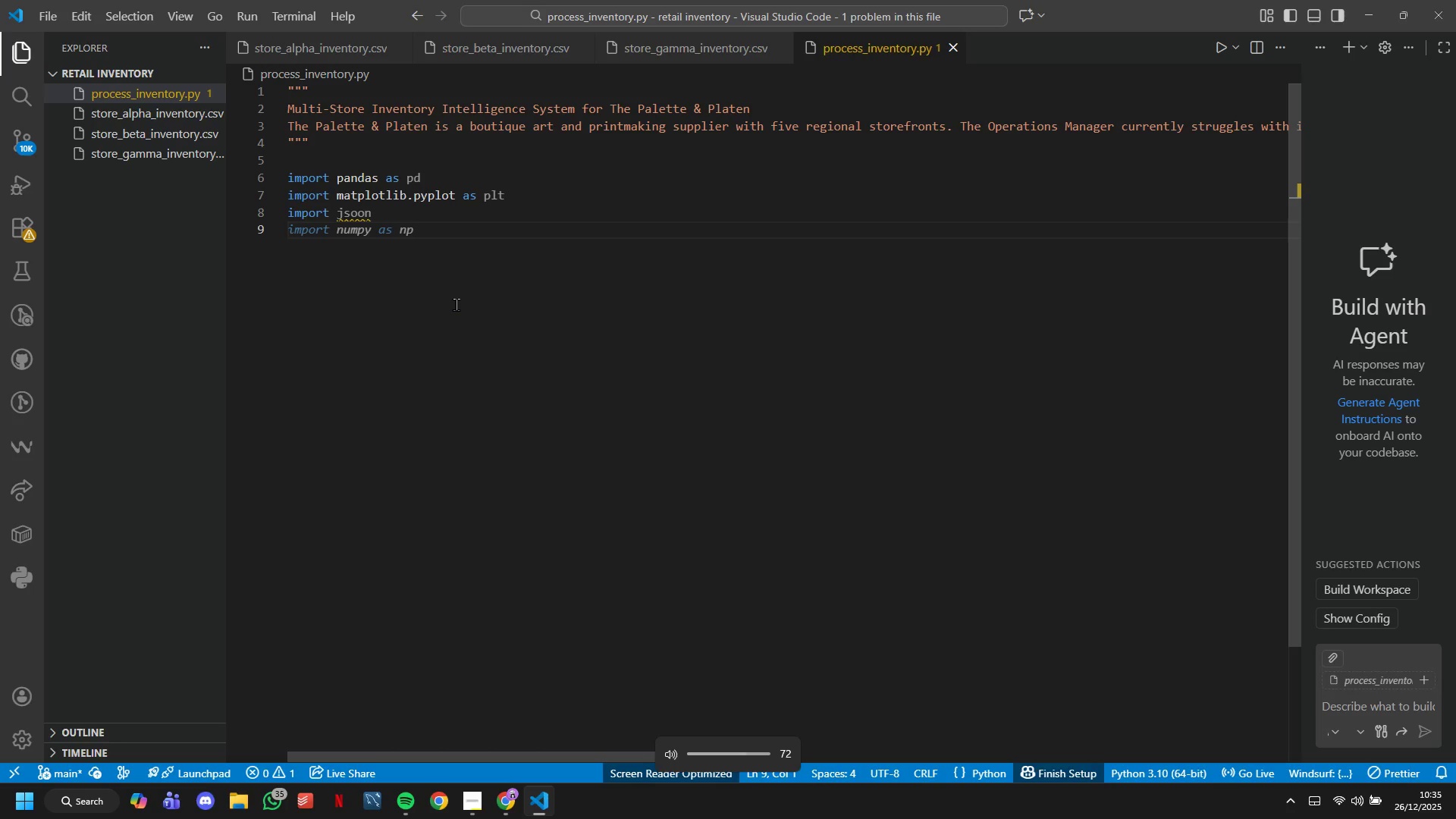 
key(VolumeDown)
 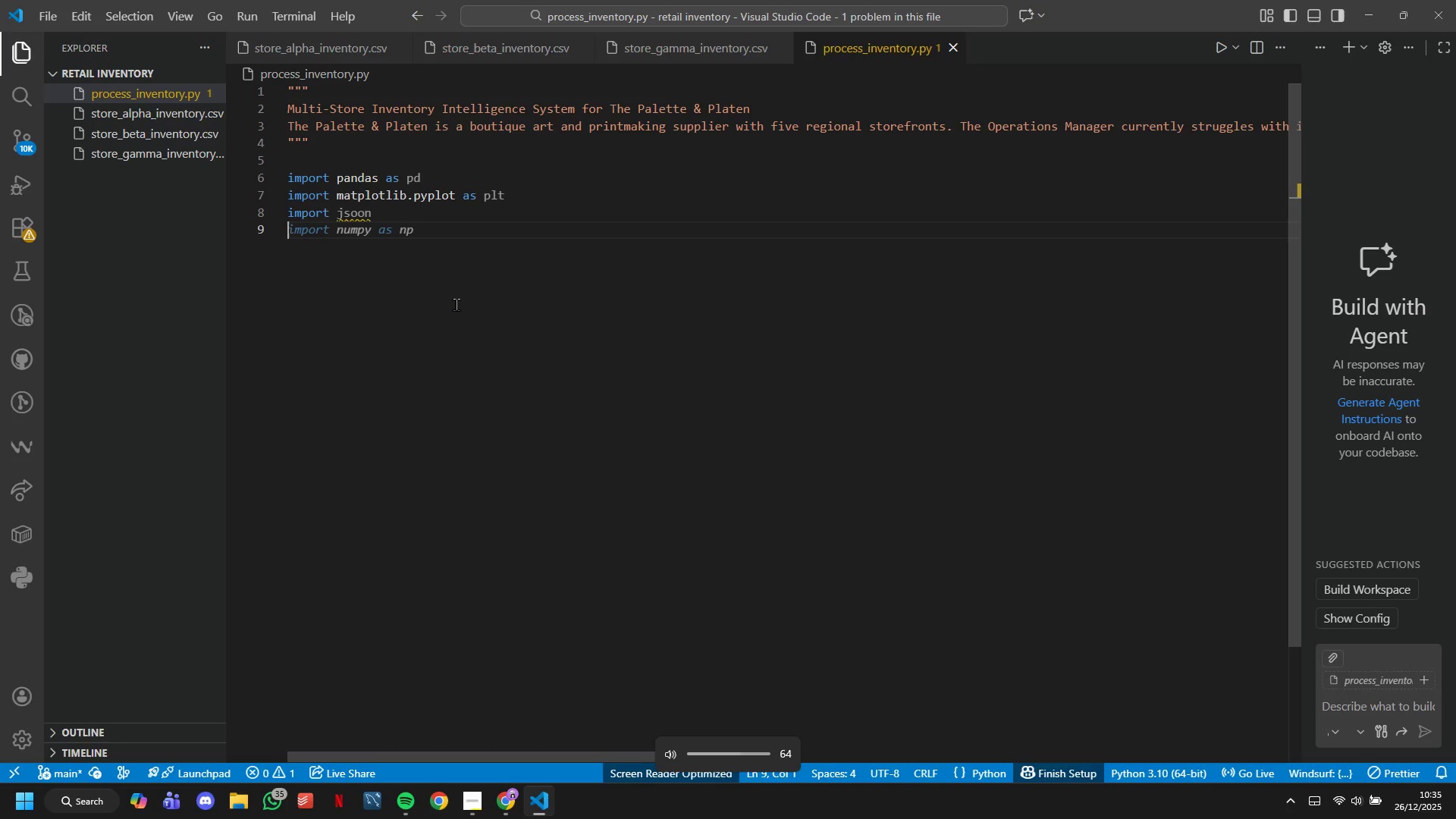 
key(VolumeDown)
 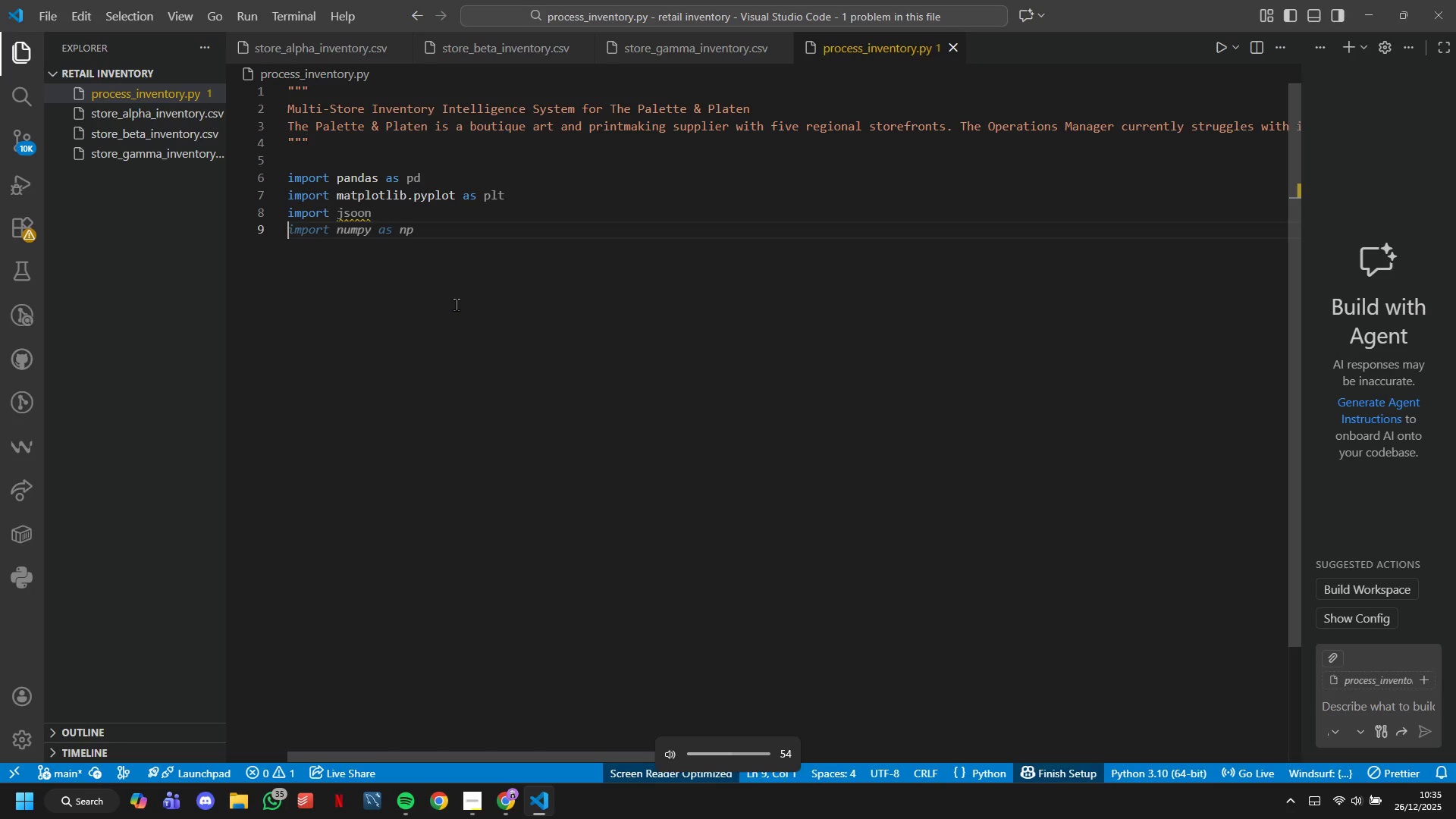 
key(VolumeDown)
 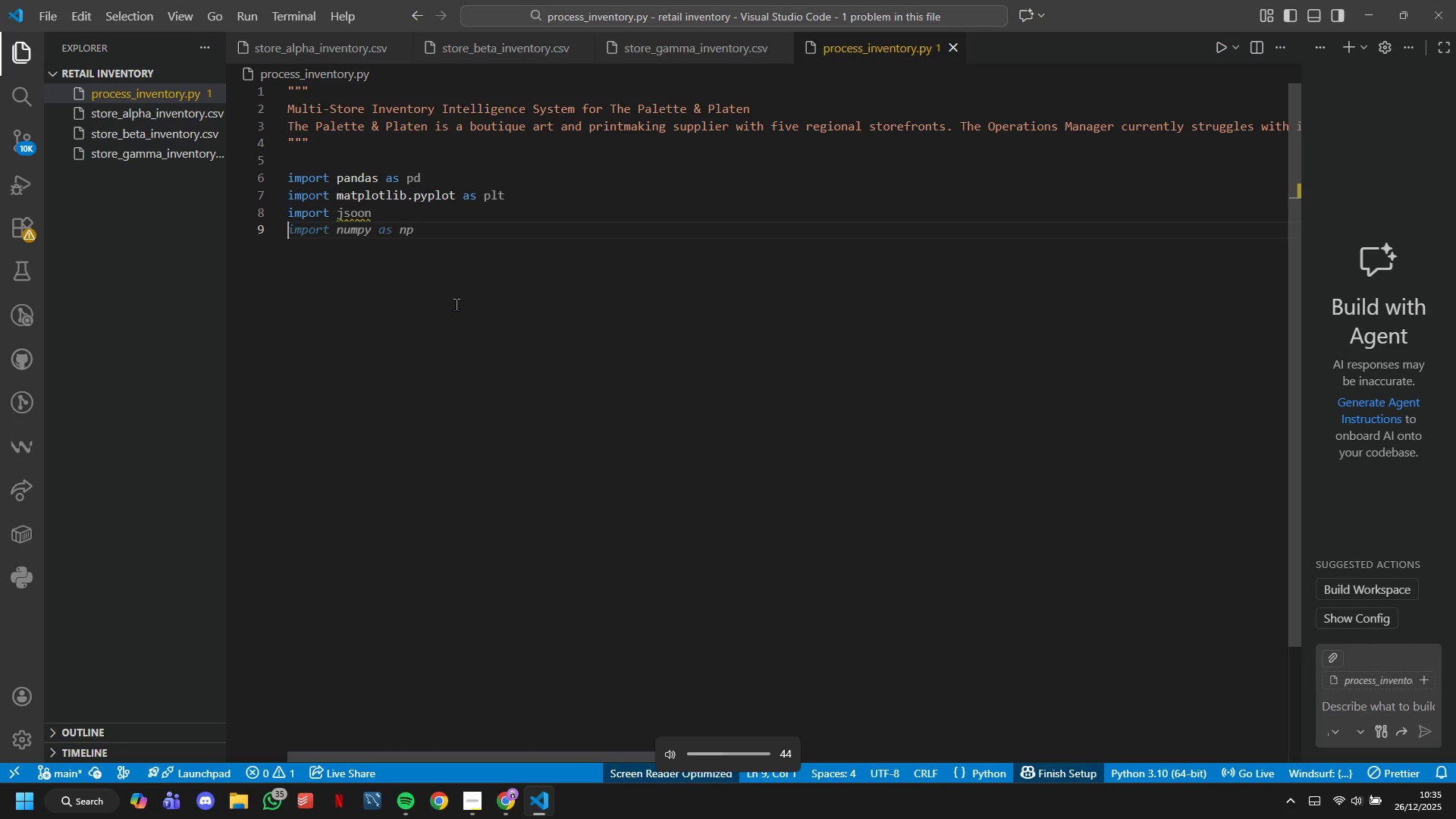 
key(ArrowLeft)
 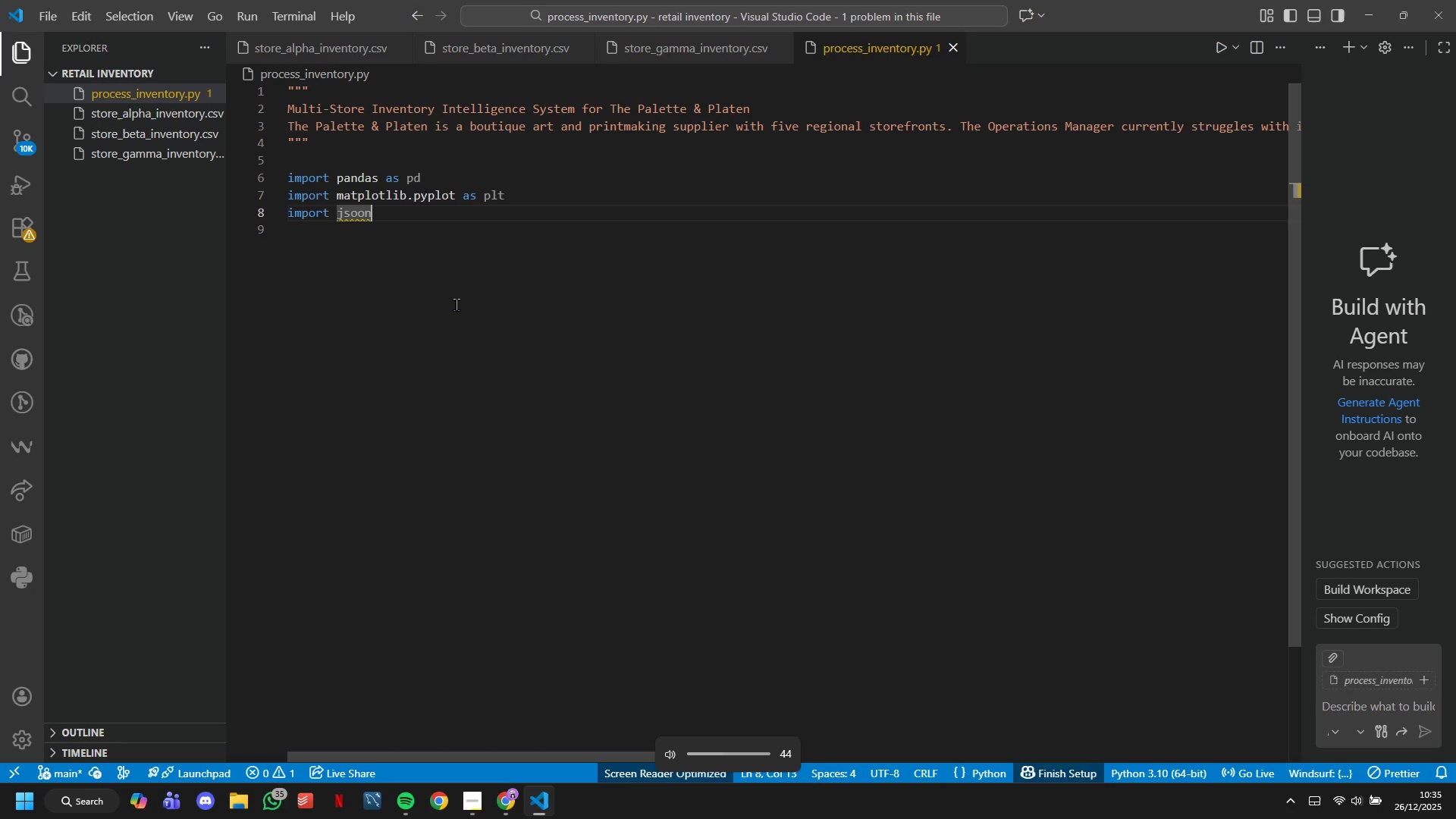 
key(ArrowLeft)
 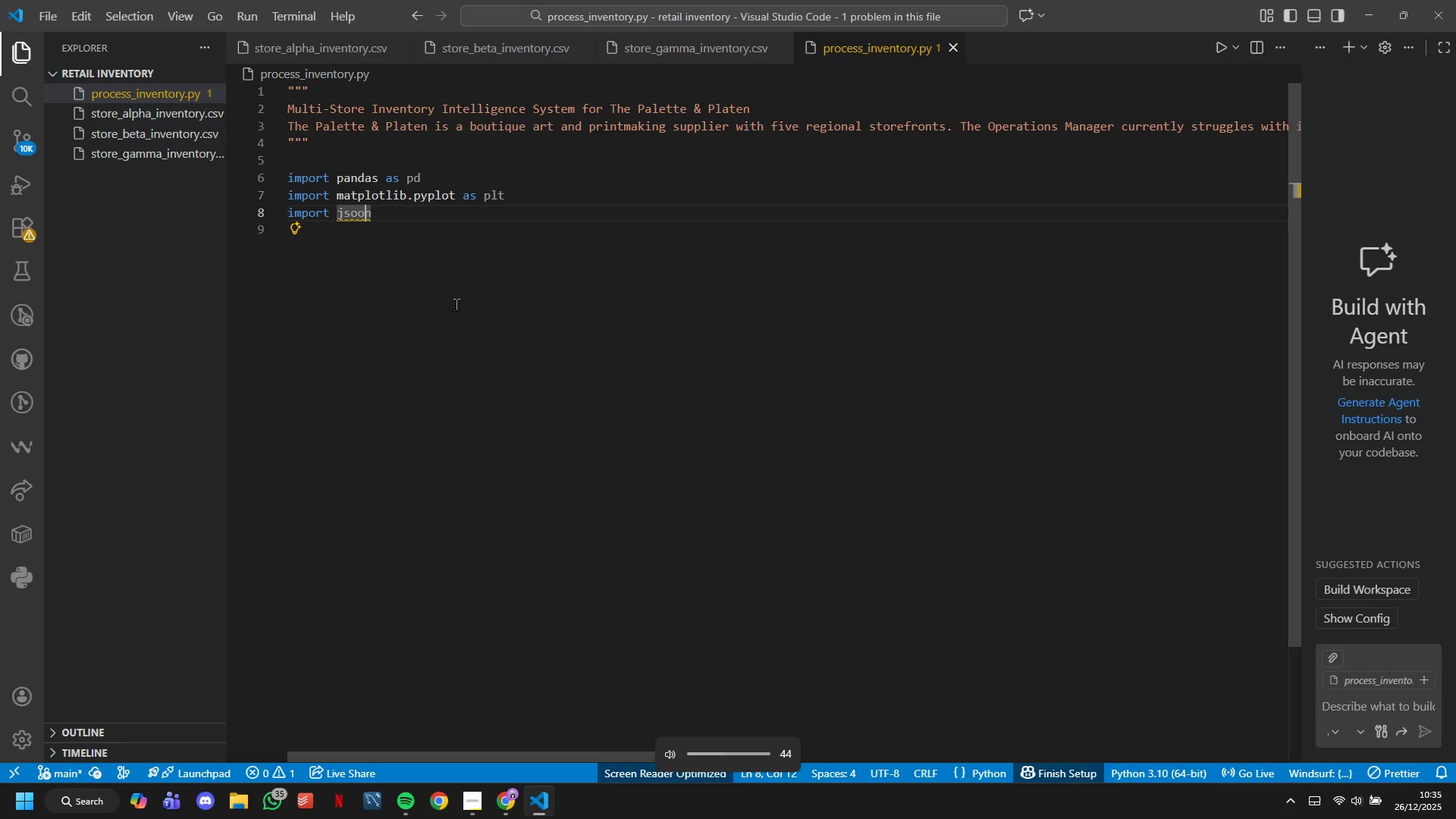 
key(Backspace)
 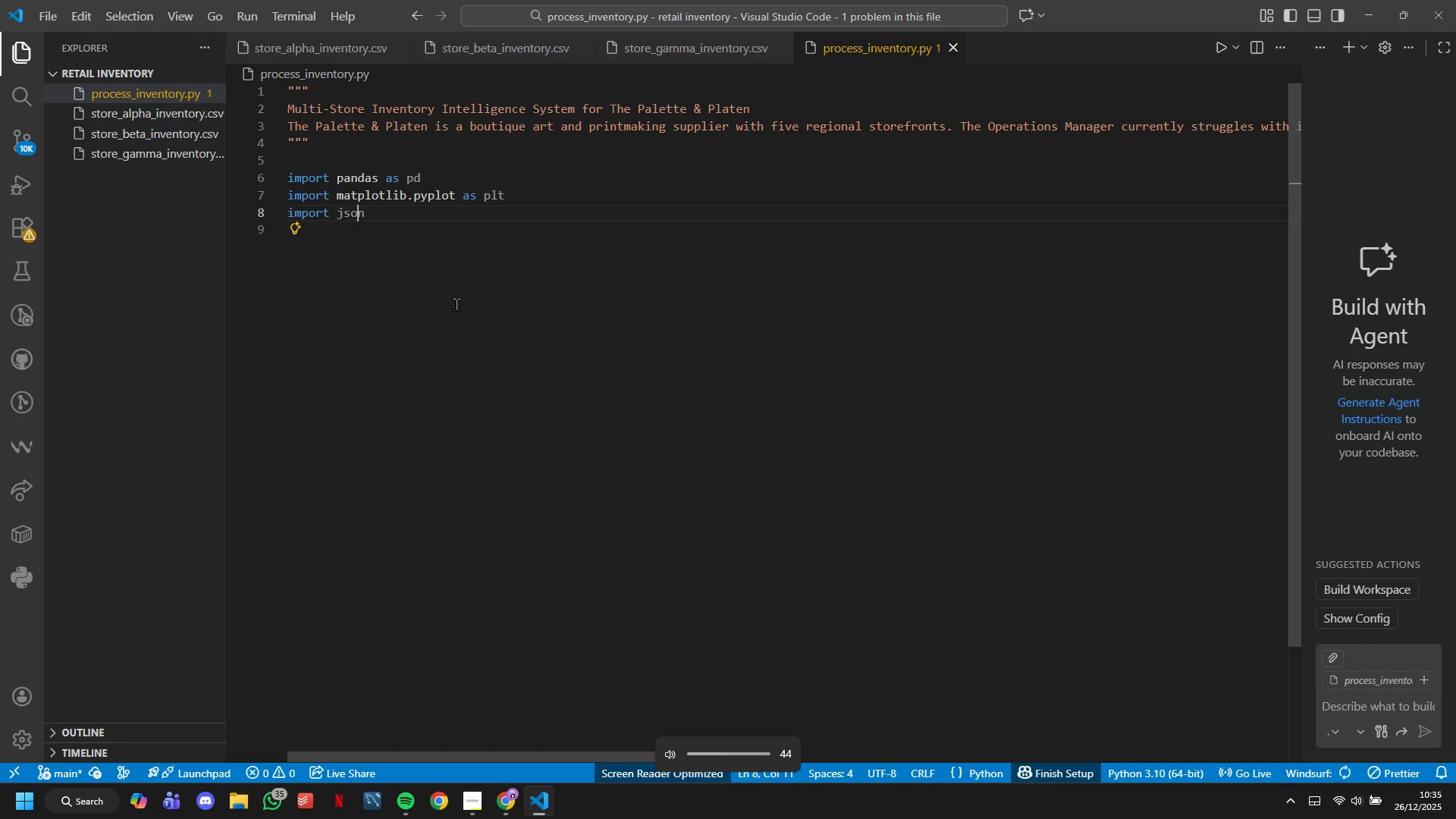 
key(VolumeDown)
 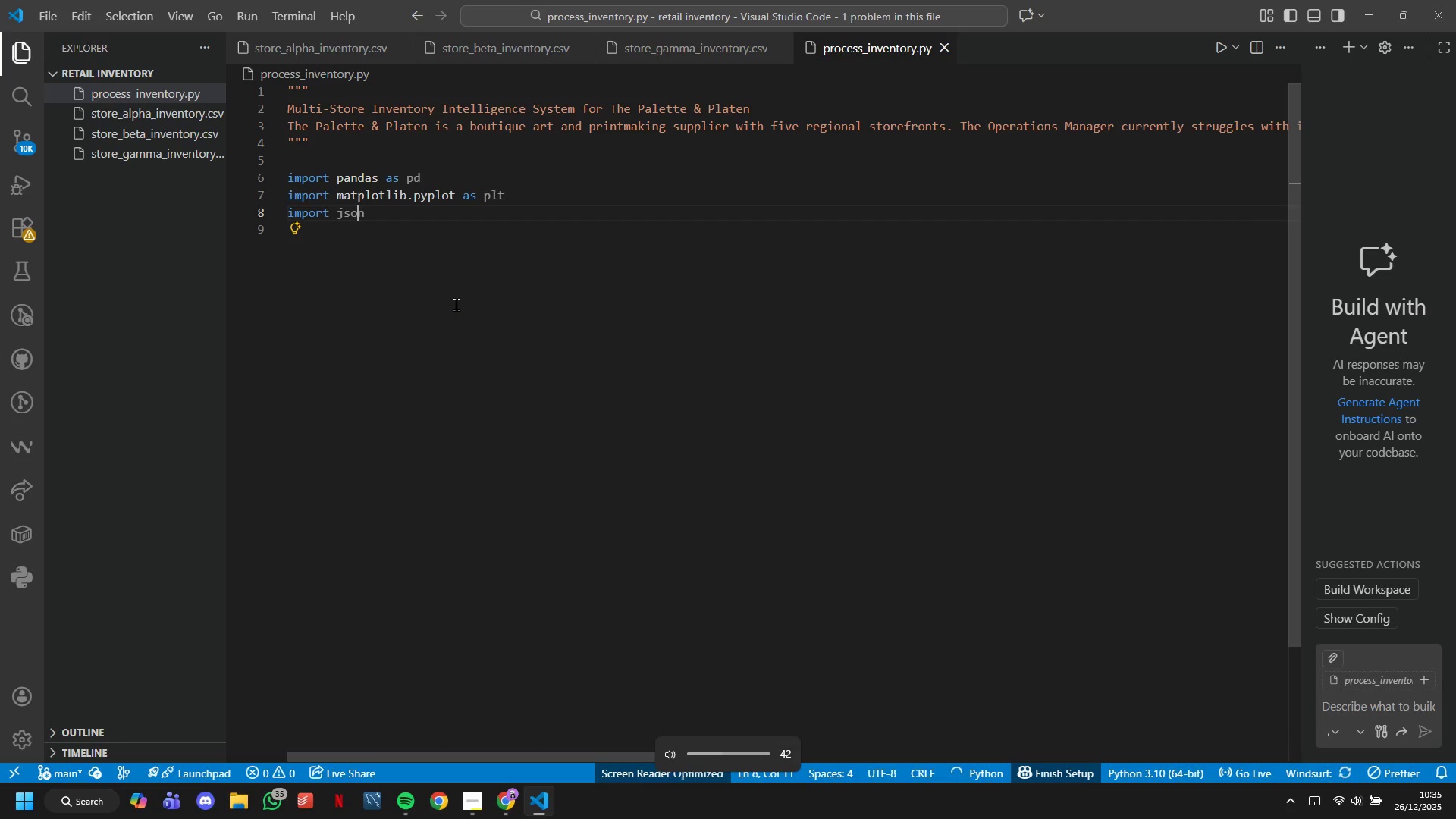 
key(VolumeDown)
 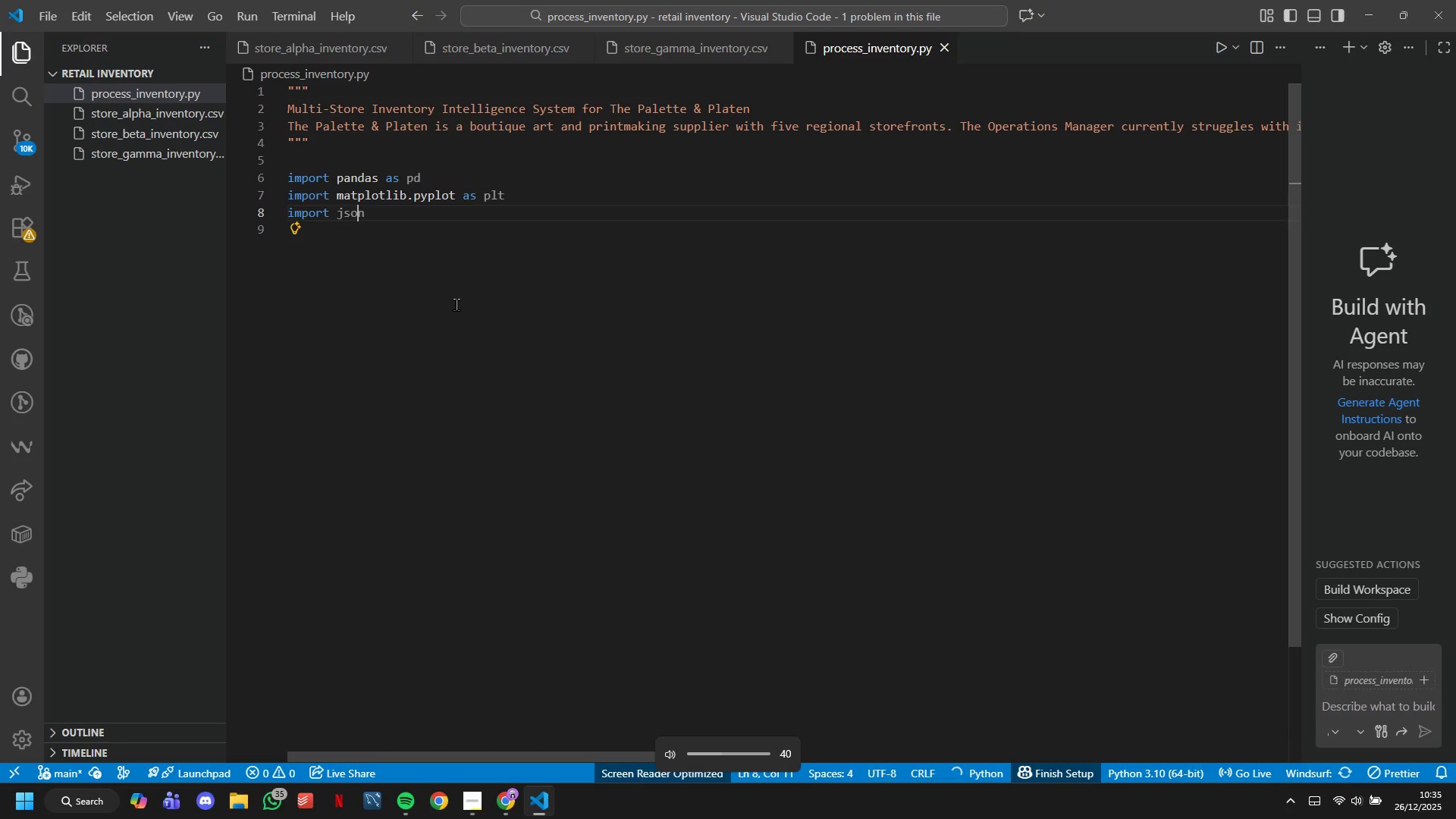 
key(VolumeDown)
 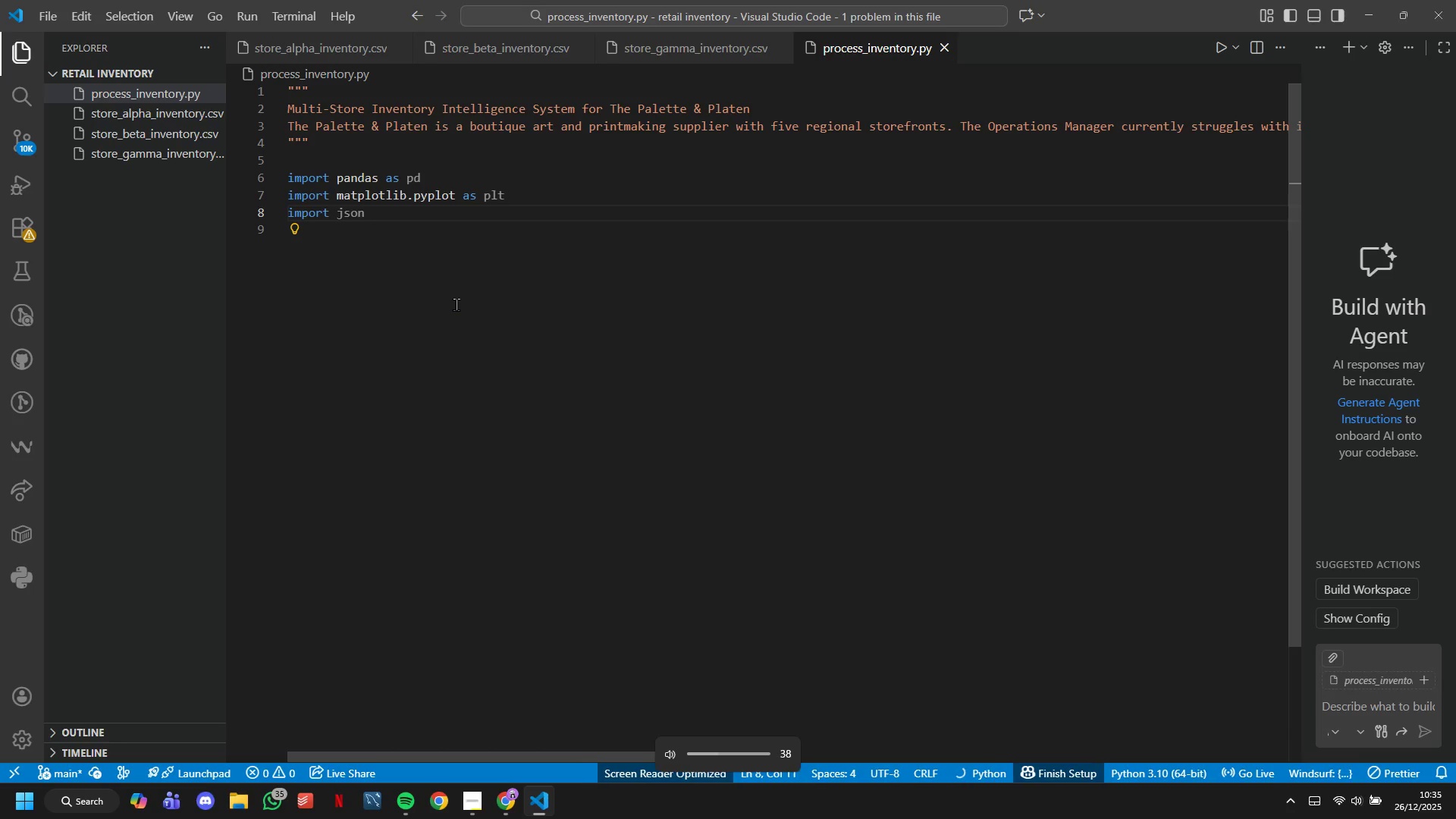 
key(VolumeDown)
 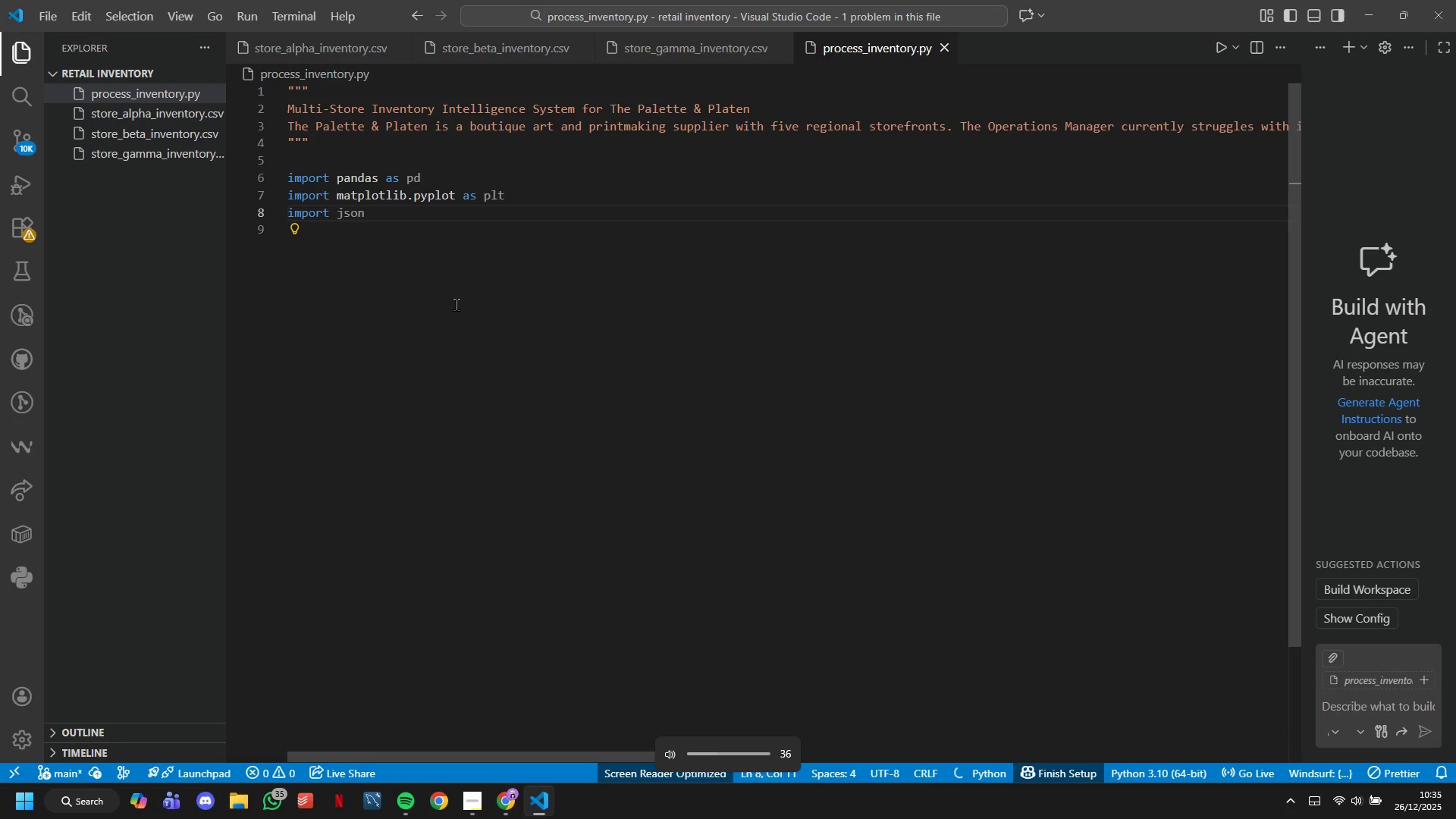 
key(VolumeDown)
 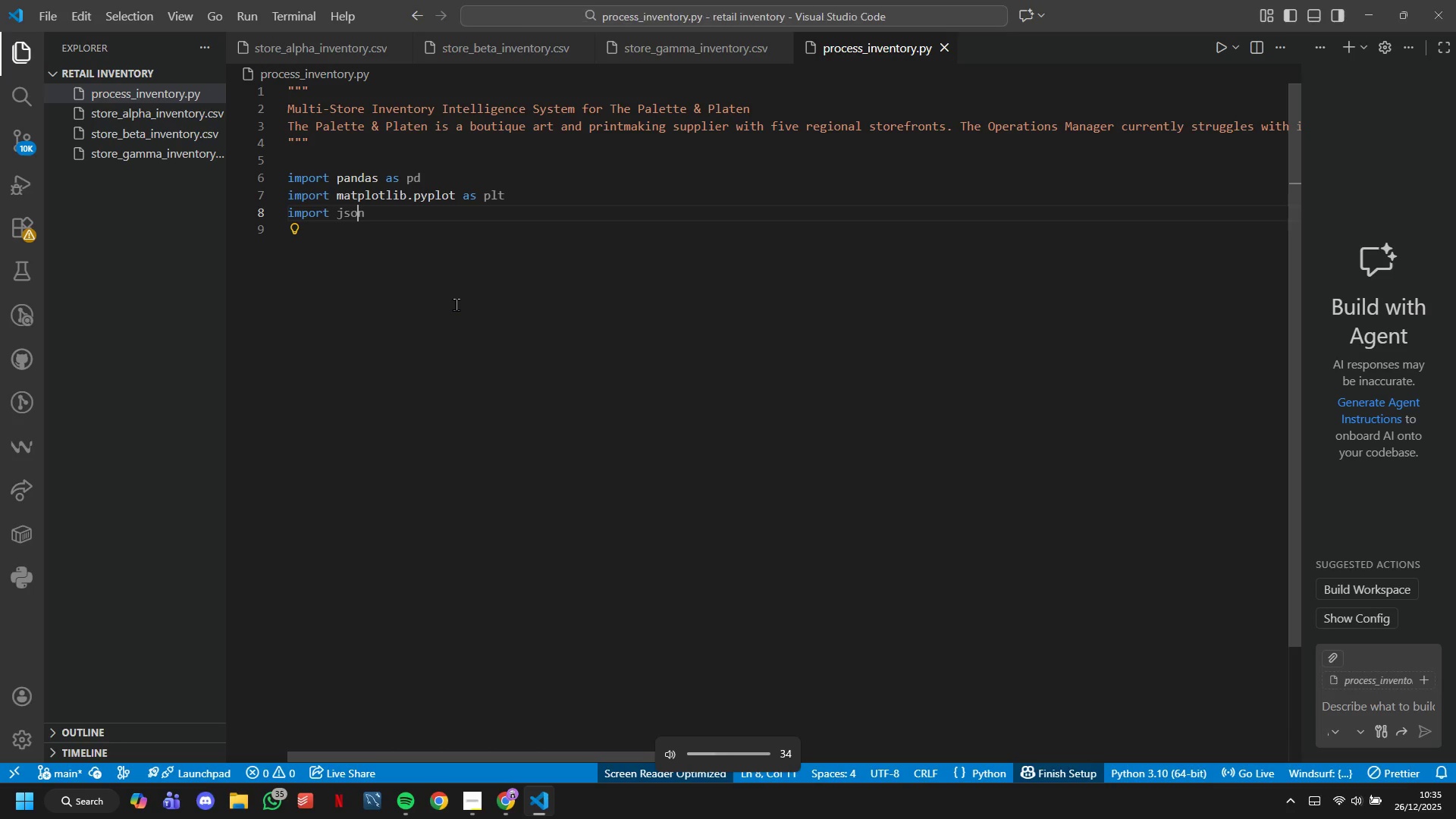 
key(VolumeDown)
 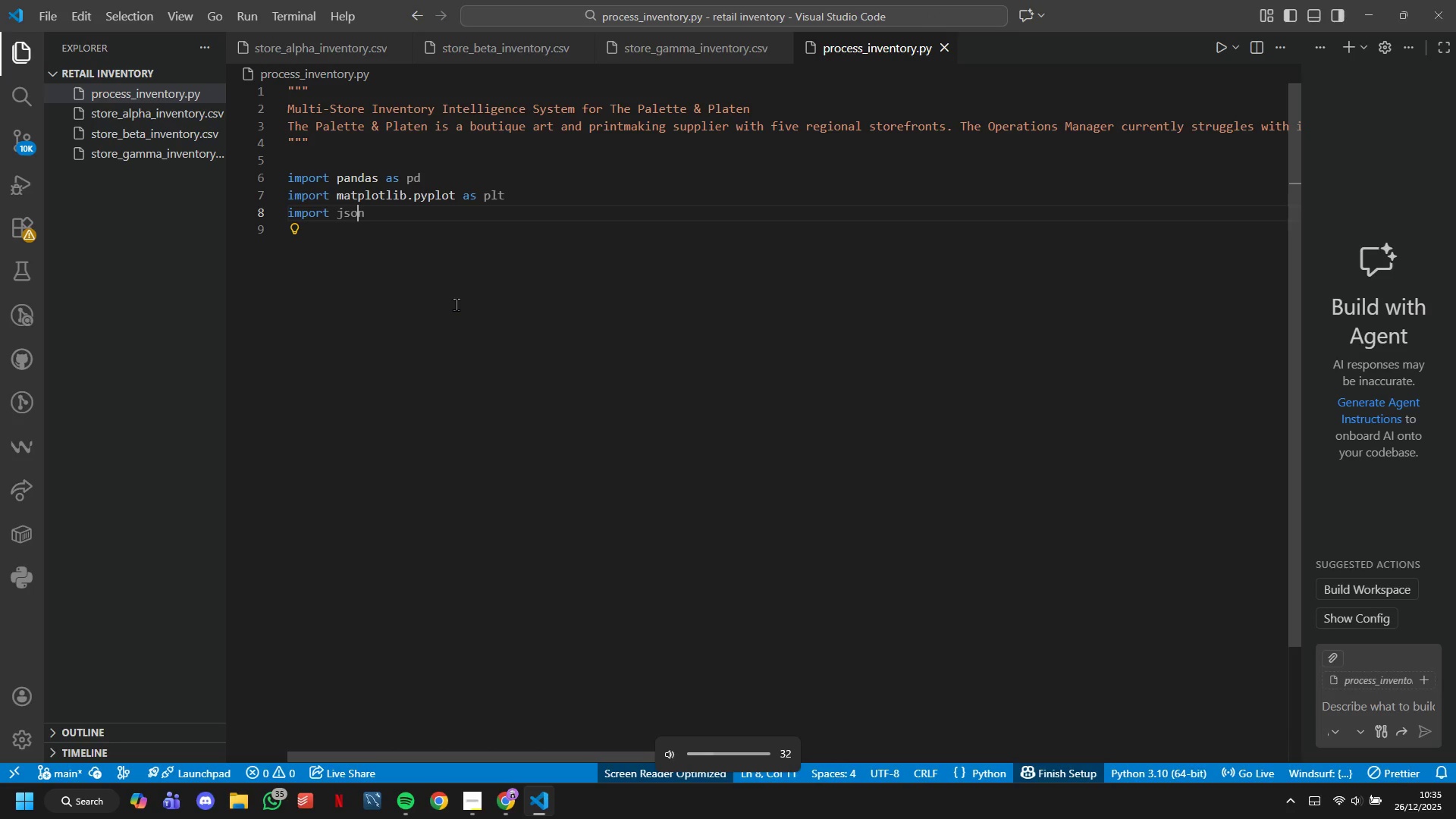 
key(VolumeDown)
 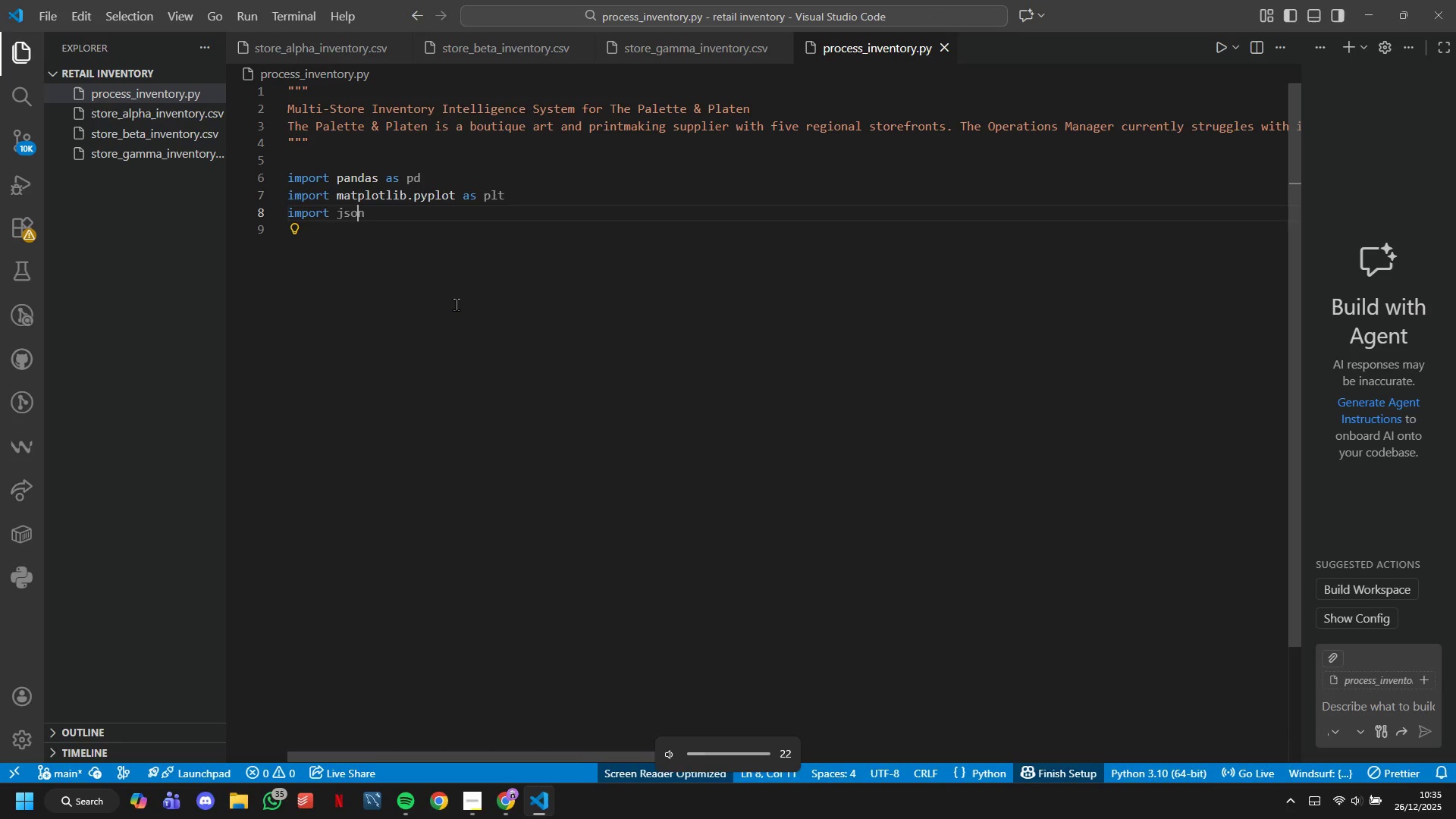 
key(ArrowDown)
 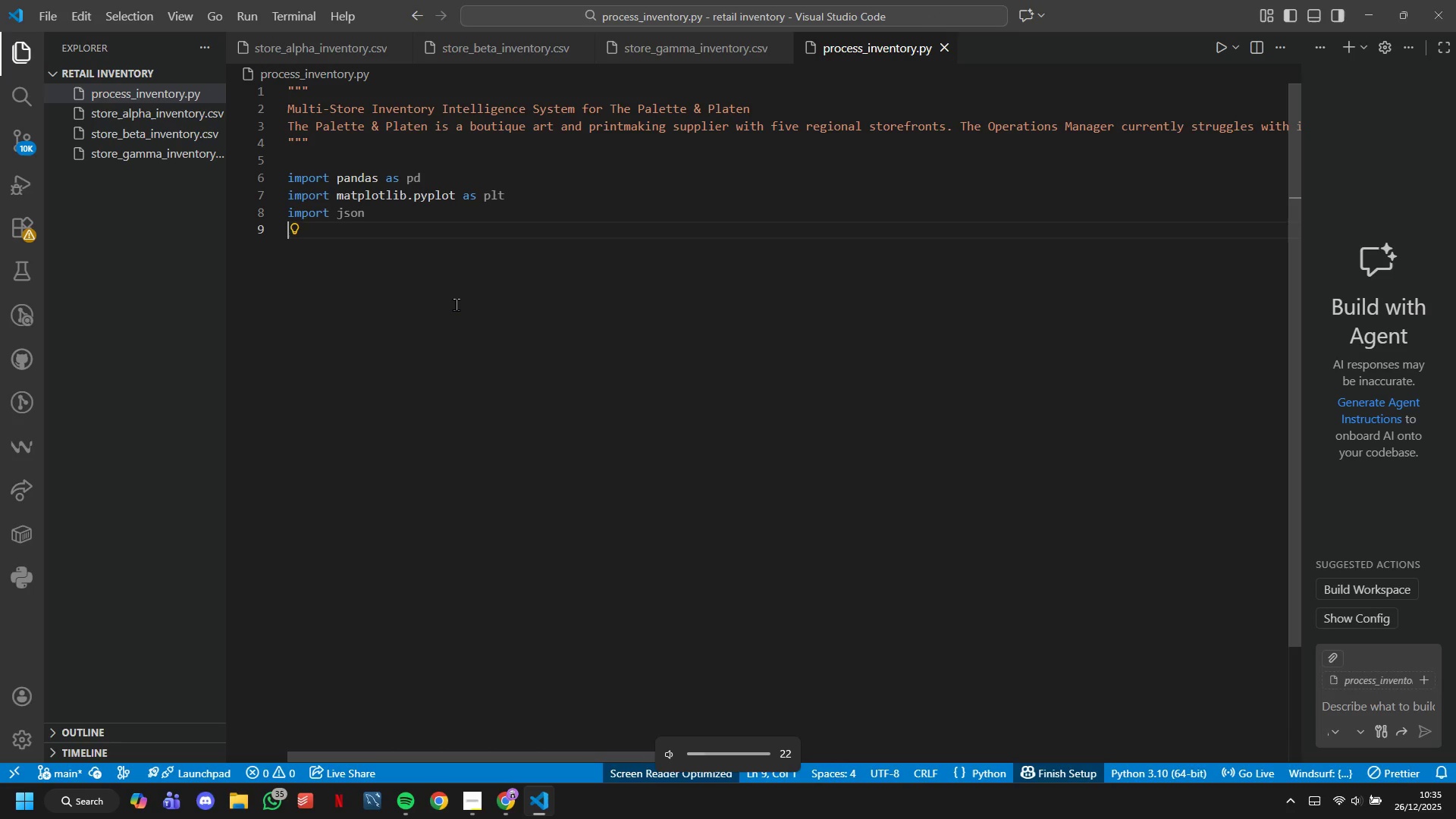 
key(ArrowRight)
 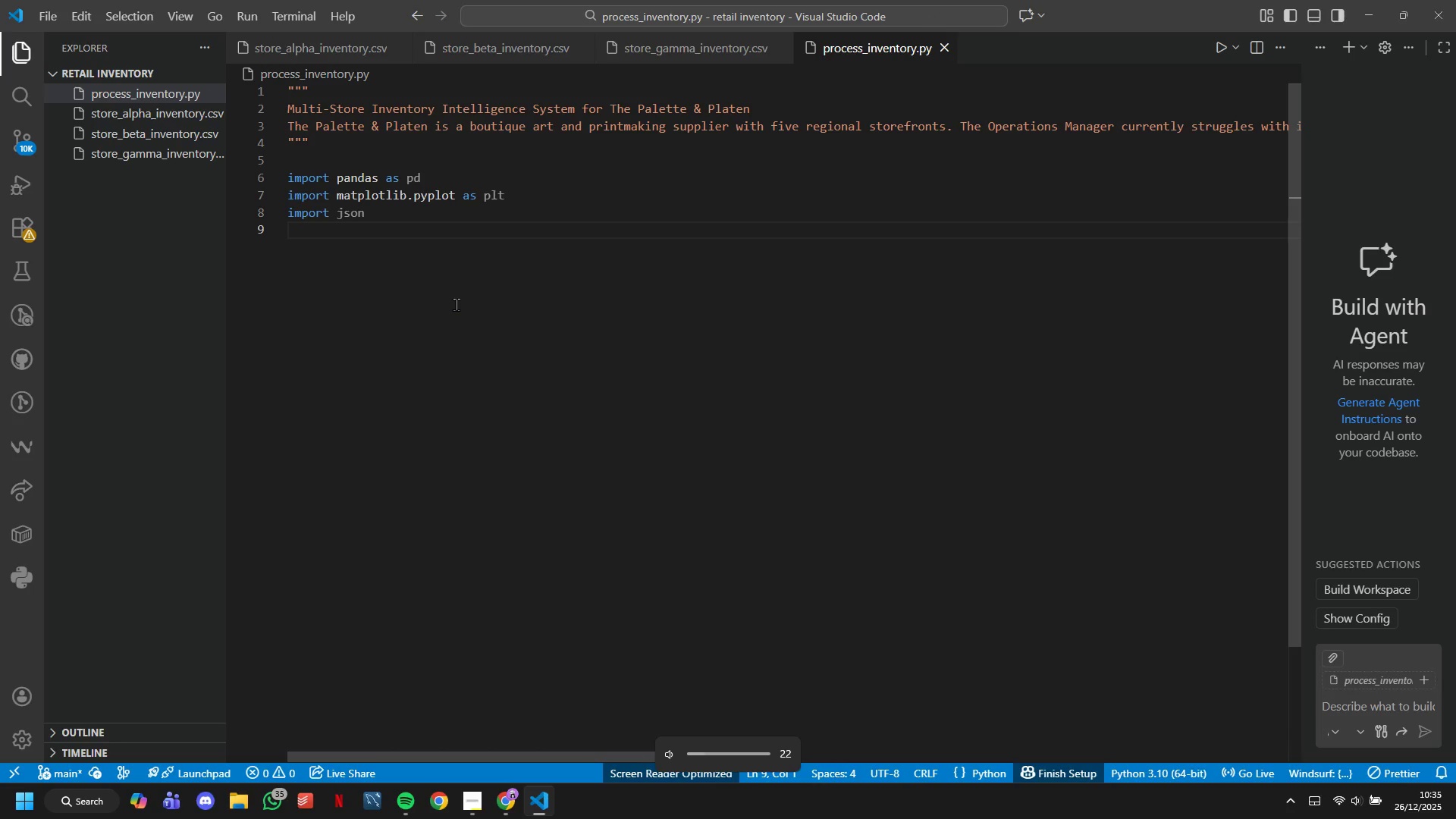 
type(impoor)
key(Backspace)
key(Backspace)
type(rt os)
 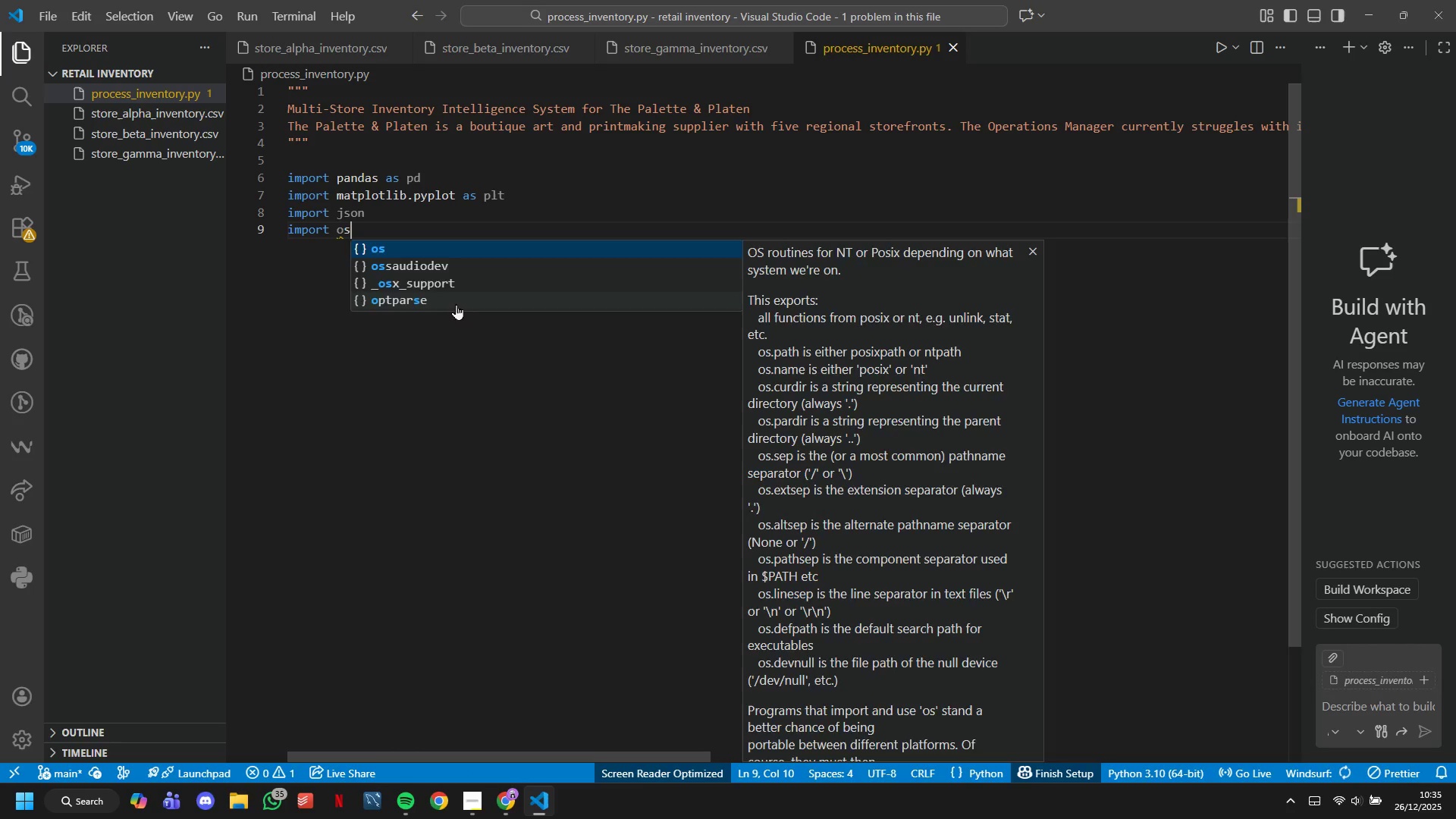 
key(Enter)
 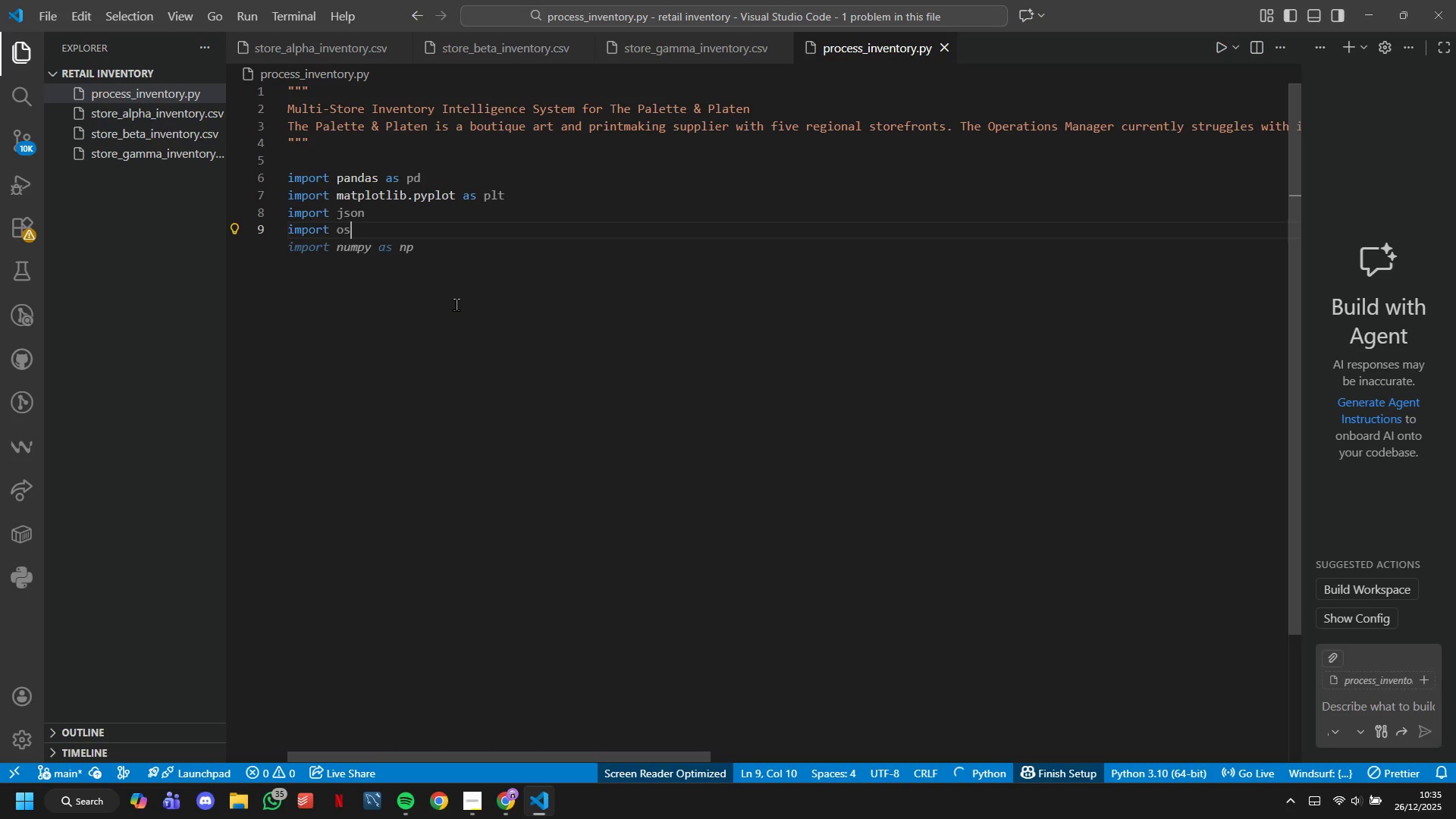 
key(I)
 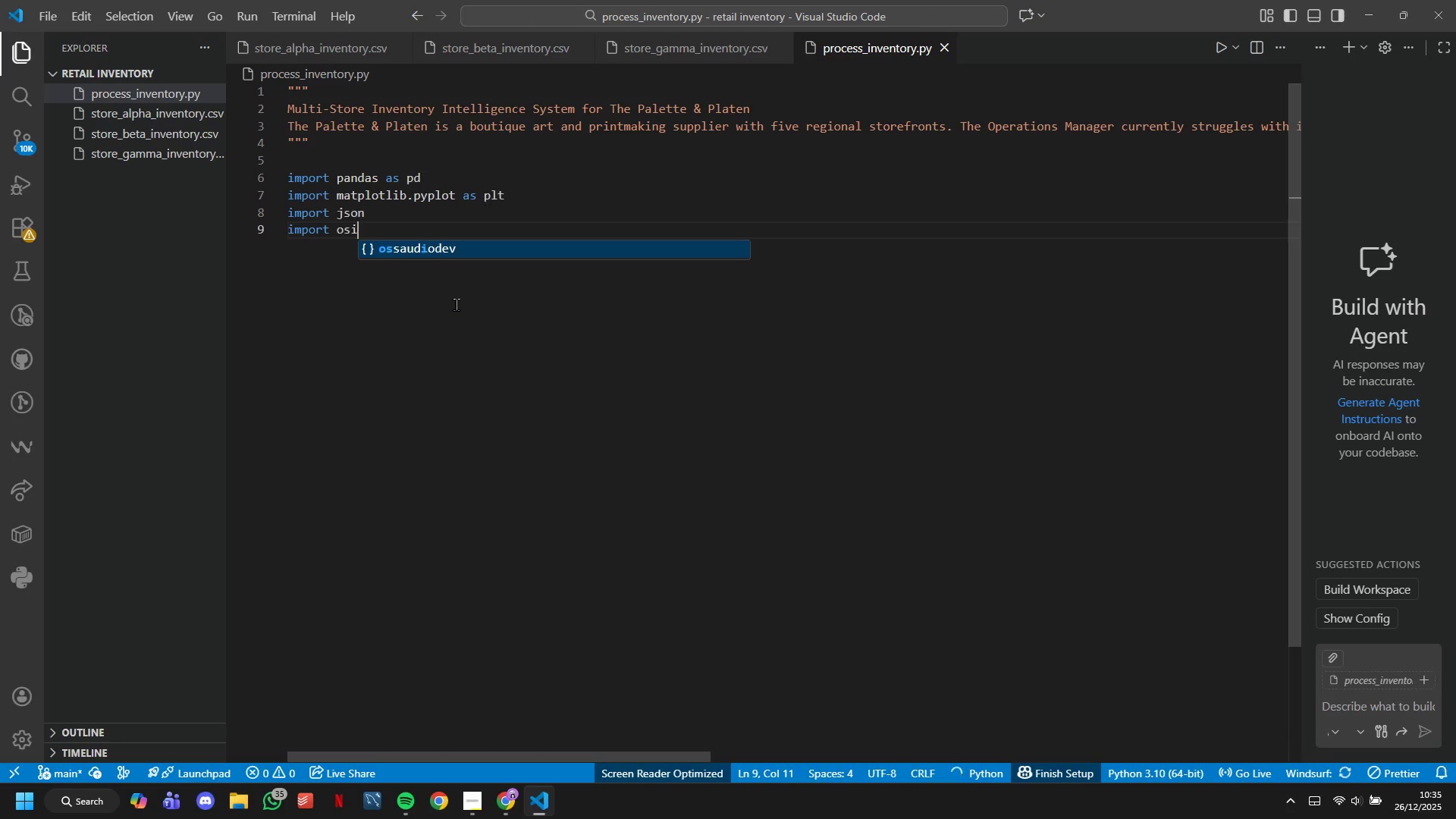 
key(Backspace)
 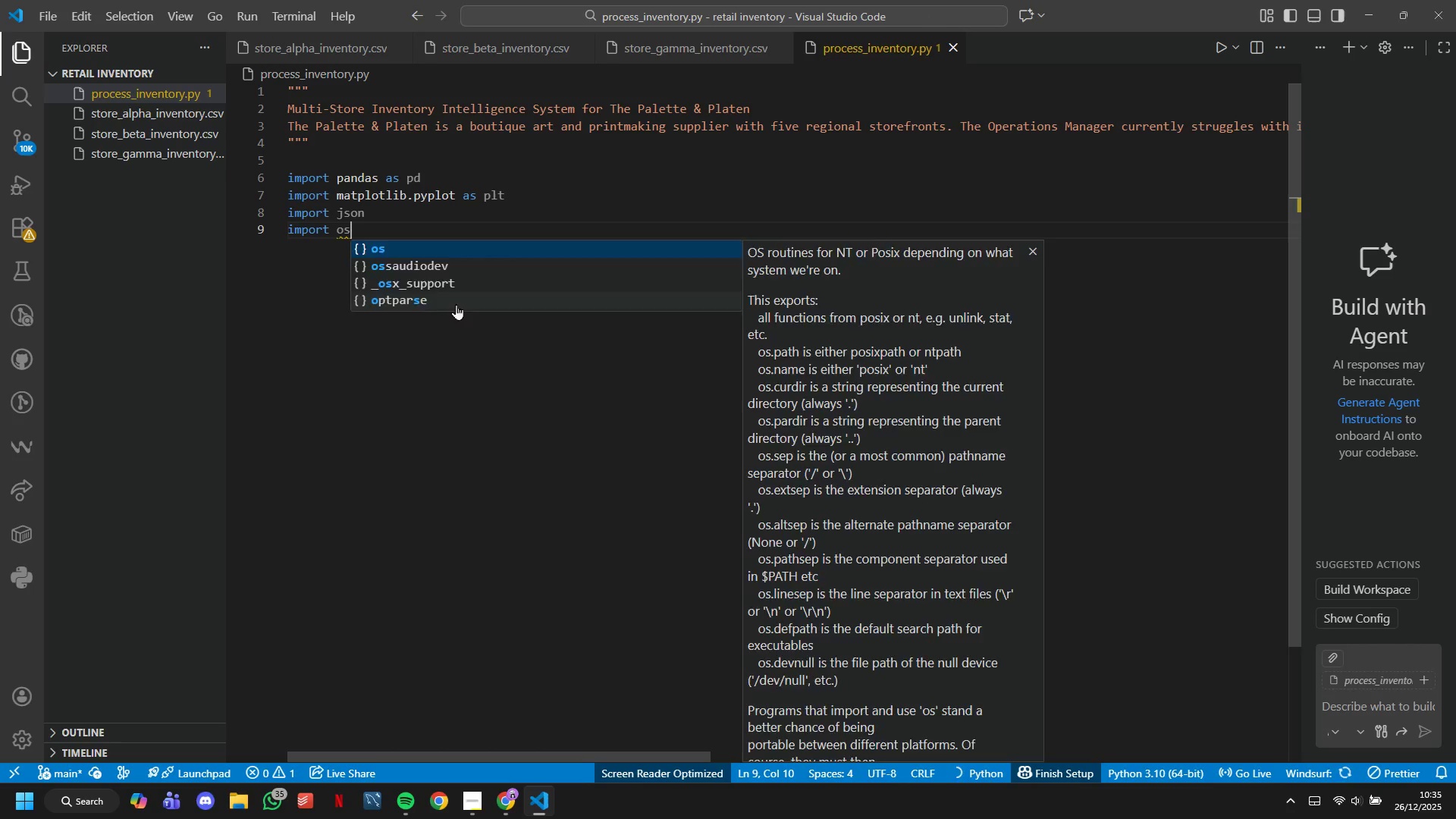 
key(Enter)
 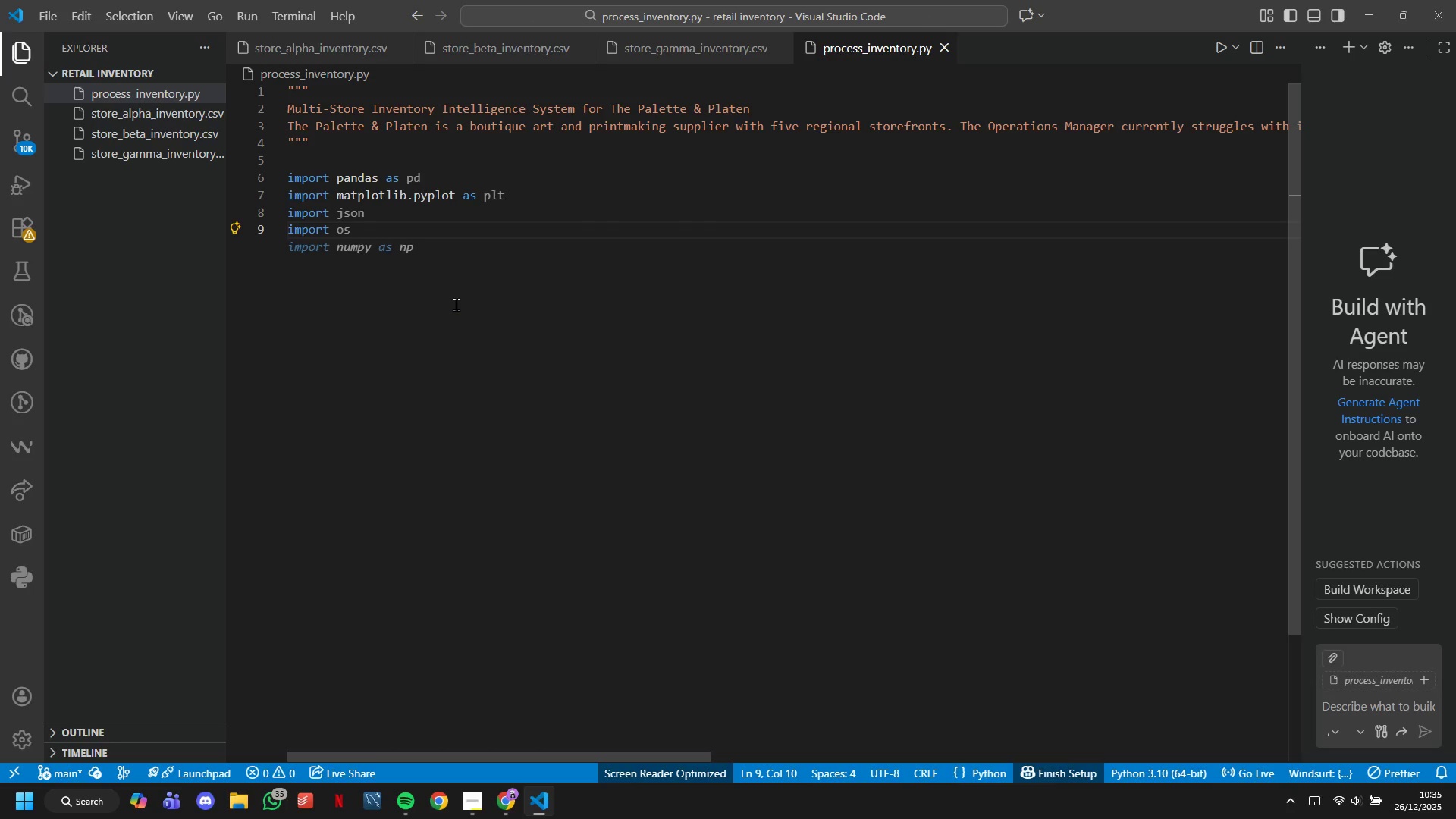 
type(im)
key(Backspace)
key(Backspace)
 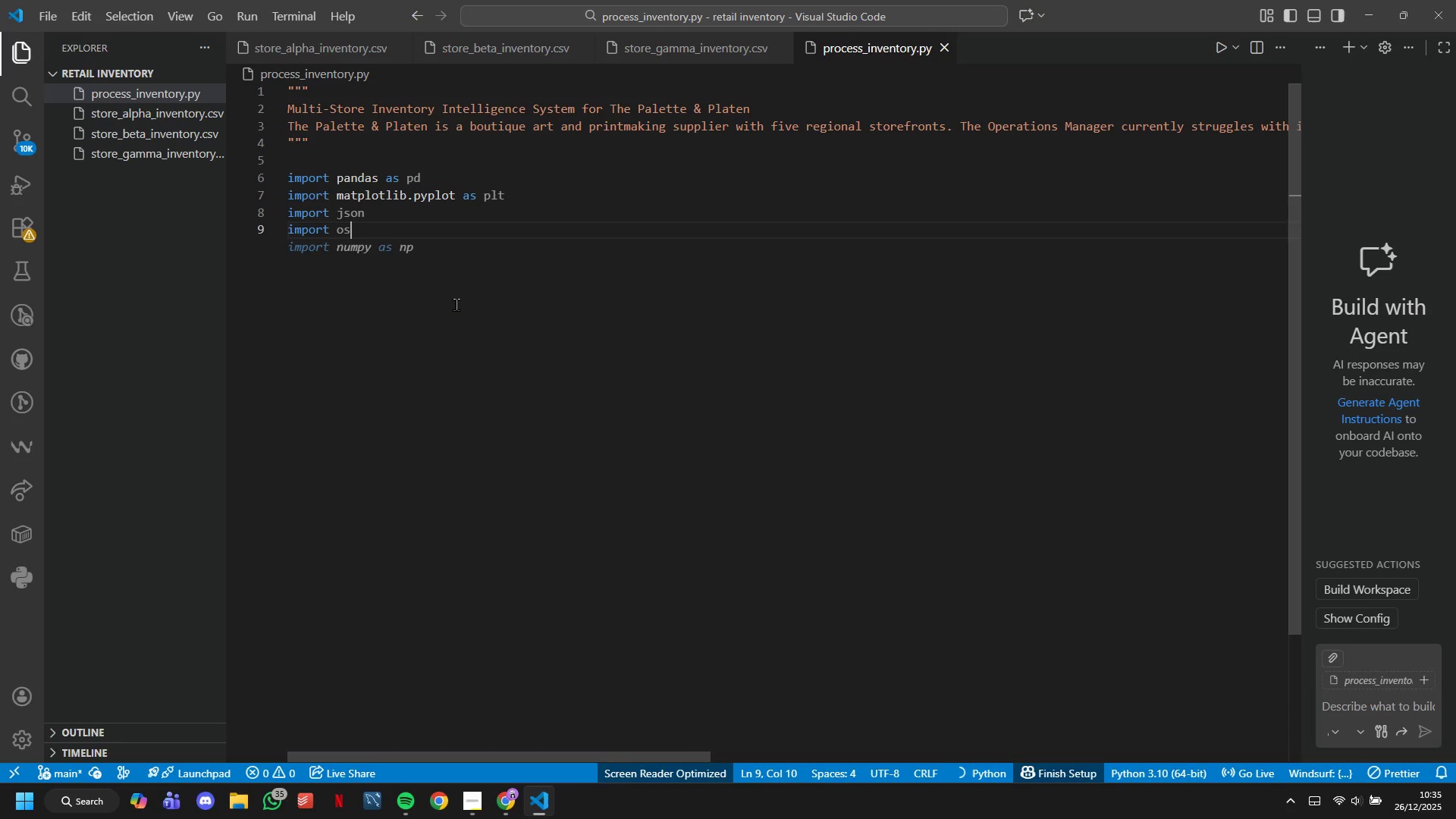 
key(Enter)
 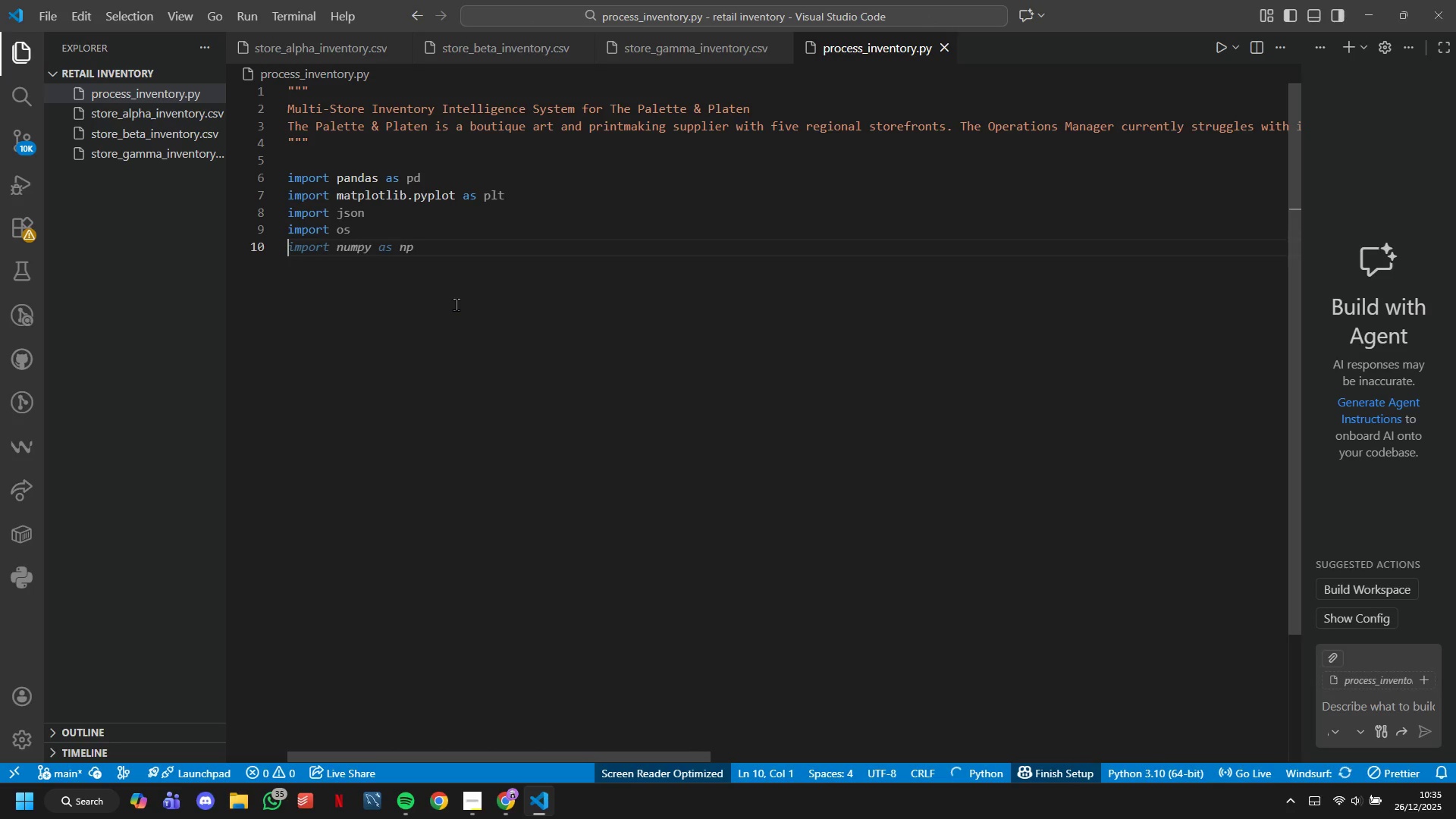 
type(import datetime )
key(Backspace)
key(Backspace)
key(Backspace)
key(Backspace)
key(Backspace)
type(from datetime import datetime, timedet)
key(Backspace)
type(lta)
 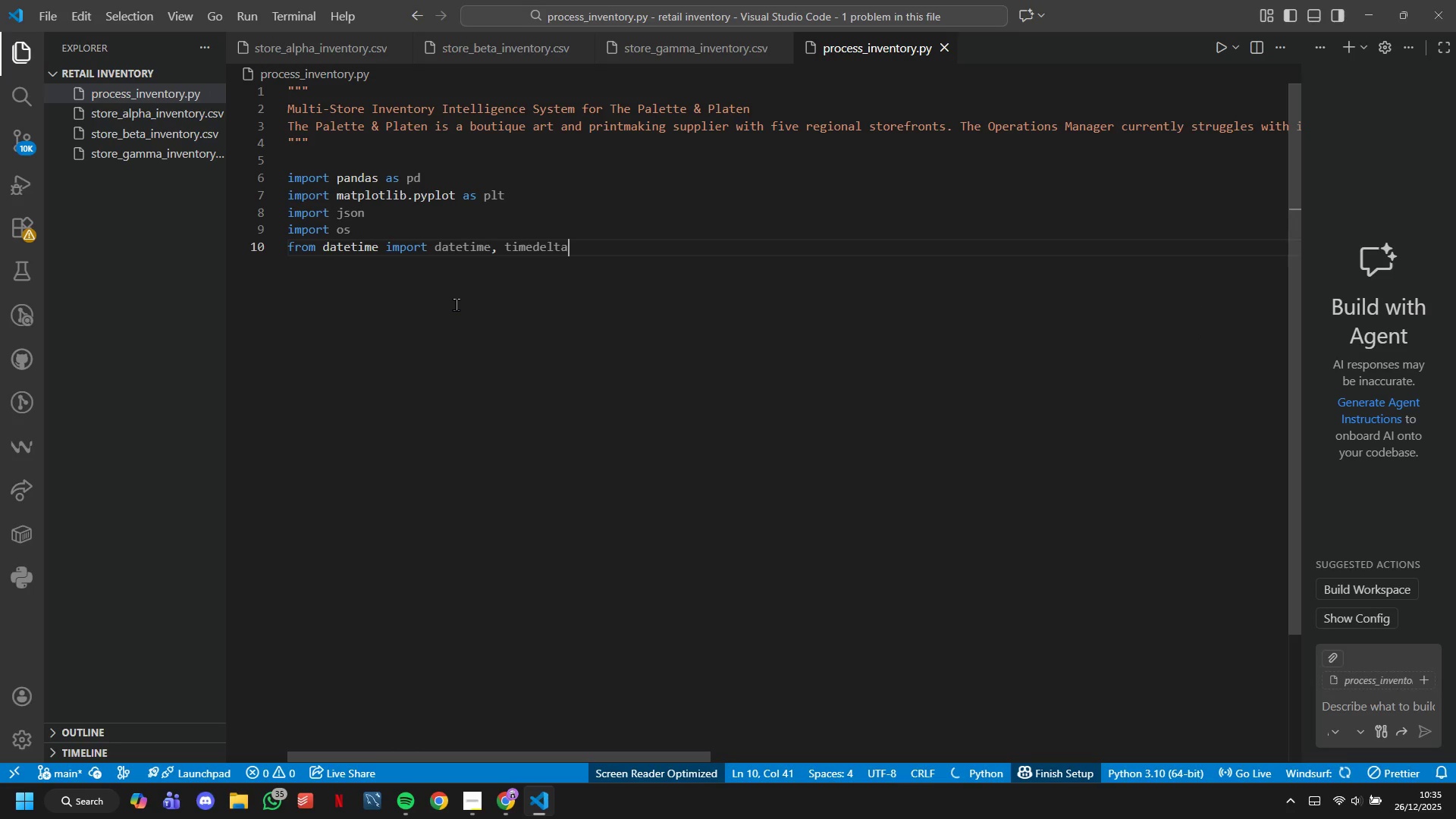 
key(Enter)
 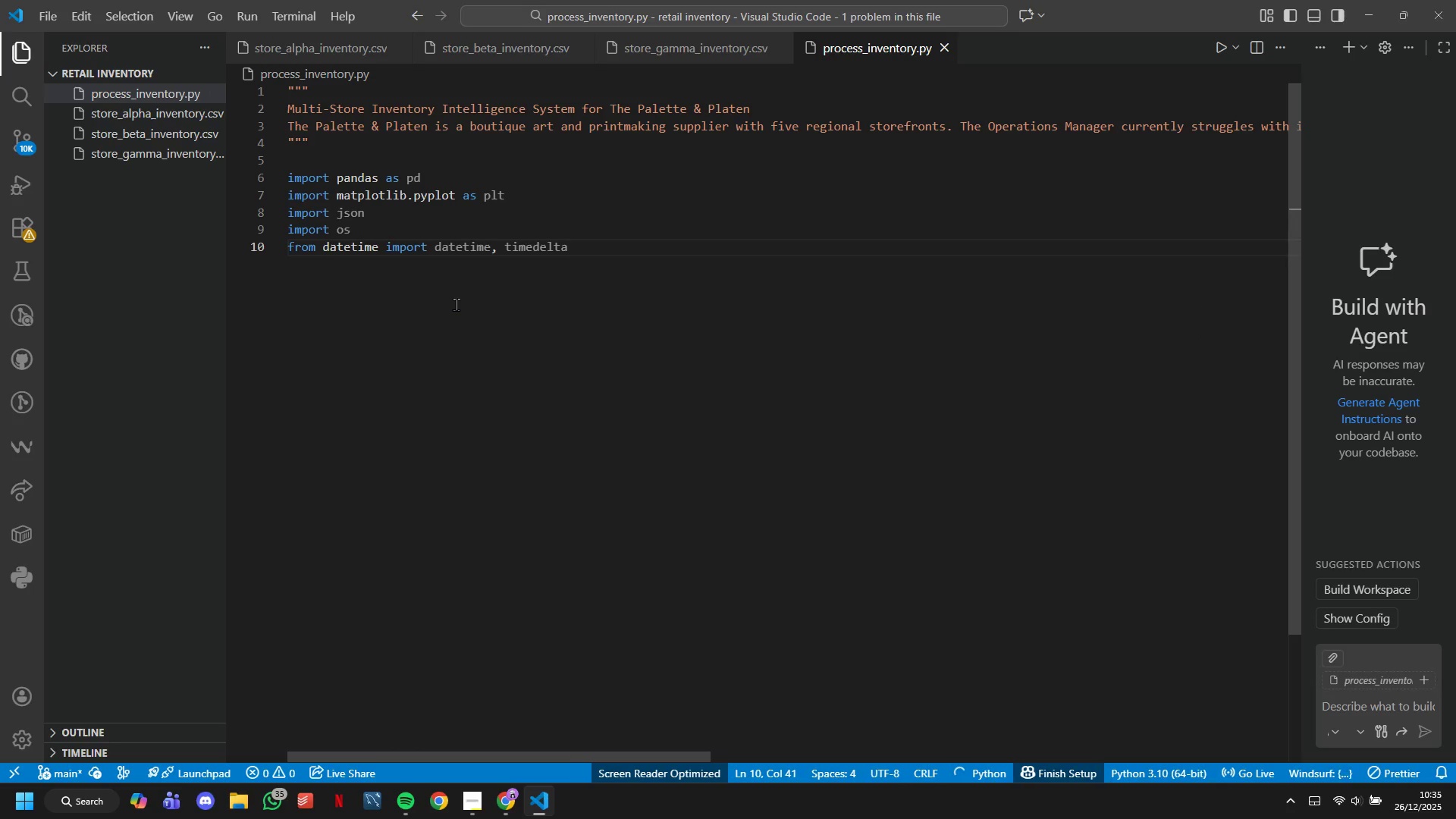 
key(Enter)
 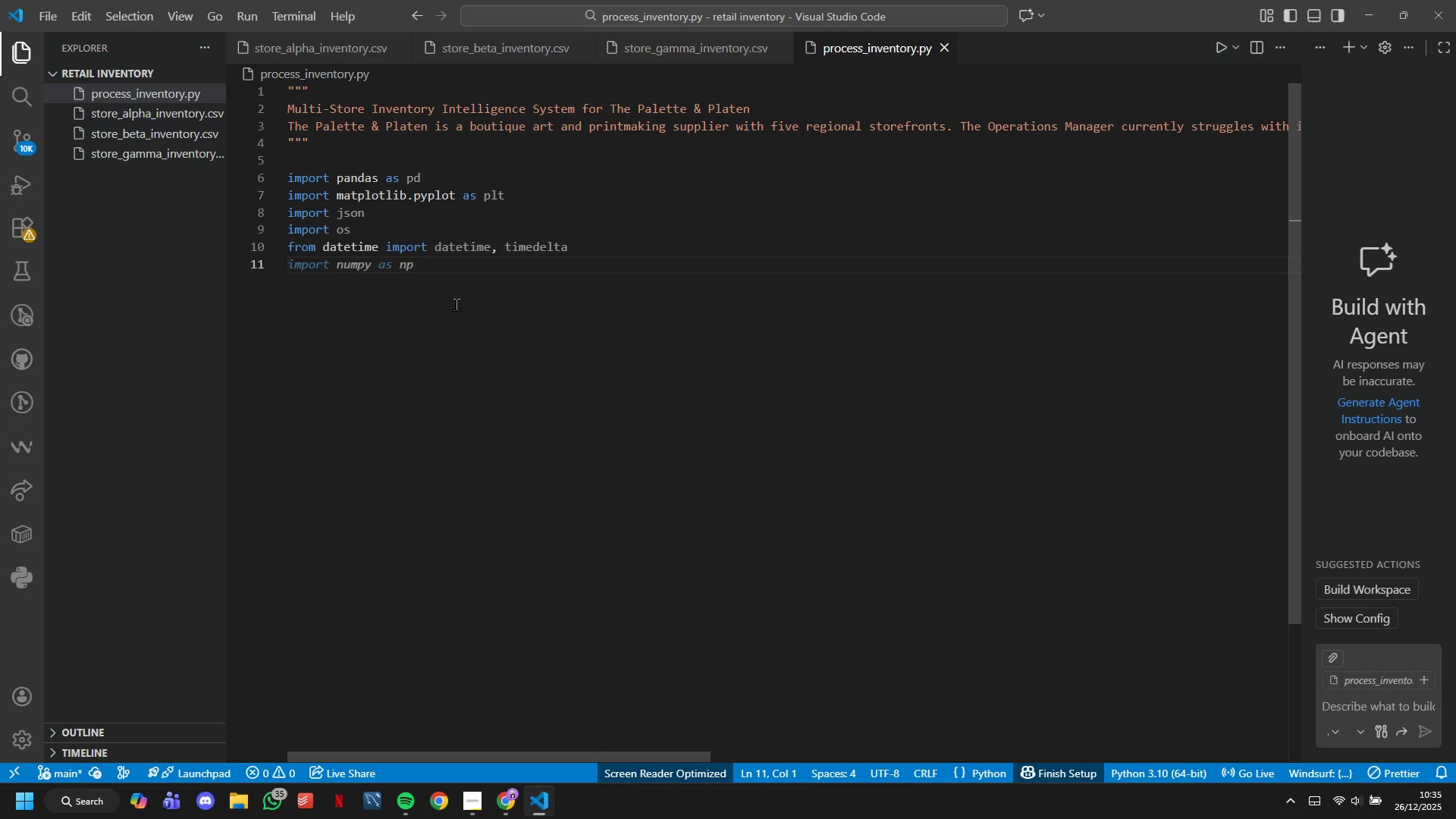 
type(from cill)
key(Backspace)
key(Backspace)
key(Backspace)
type(ollectu)
key(Backspace)
type(ions import default dic)
 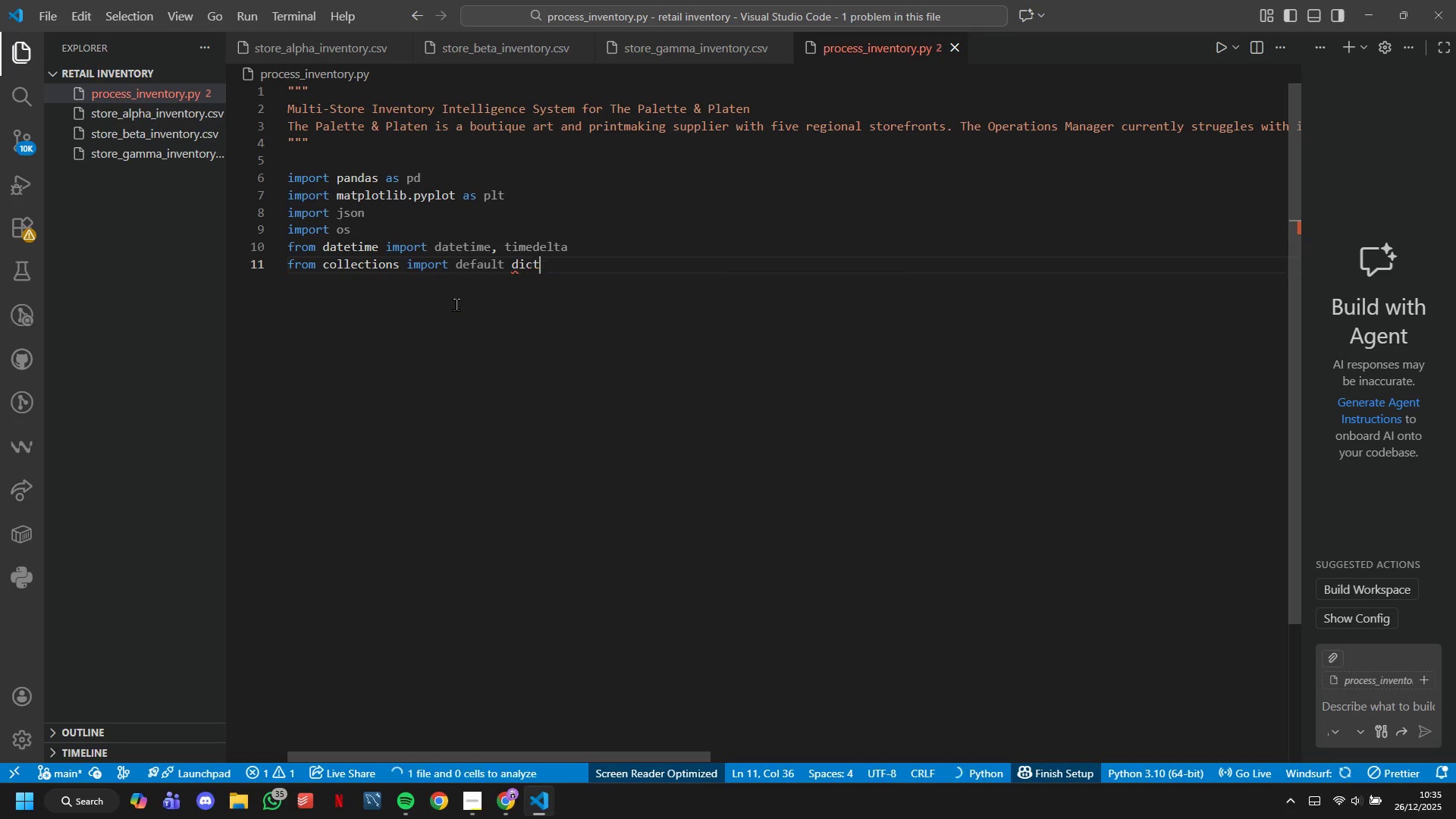 
key(Enter)
 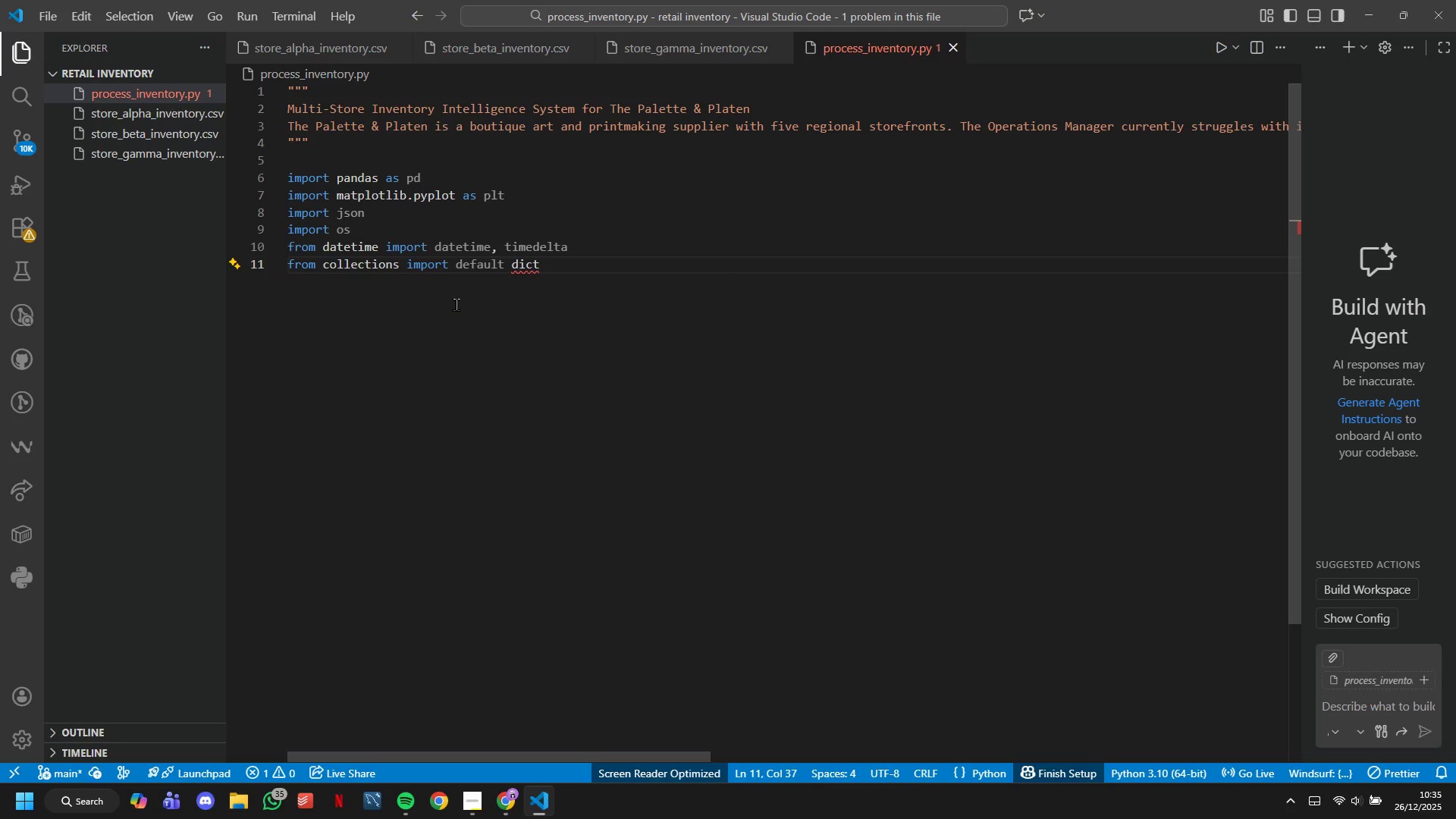 
key(Enter)
 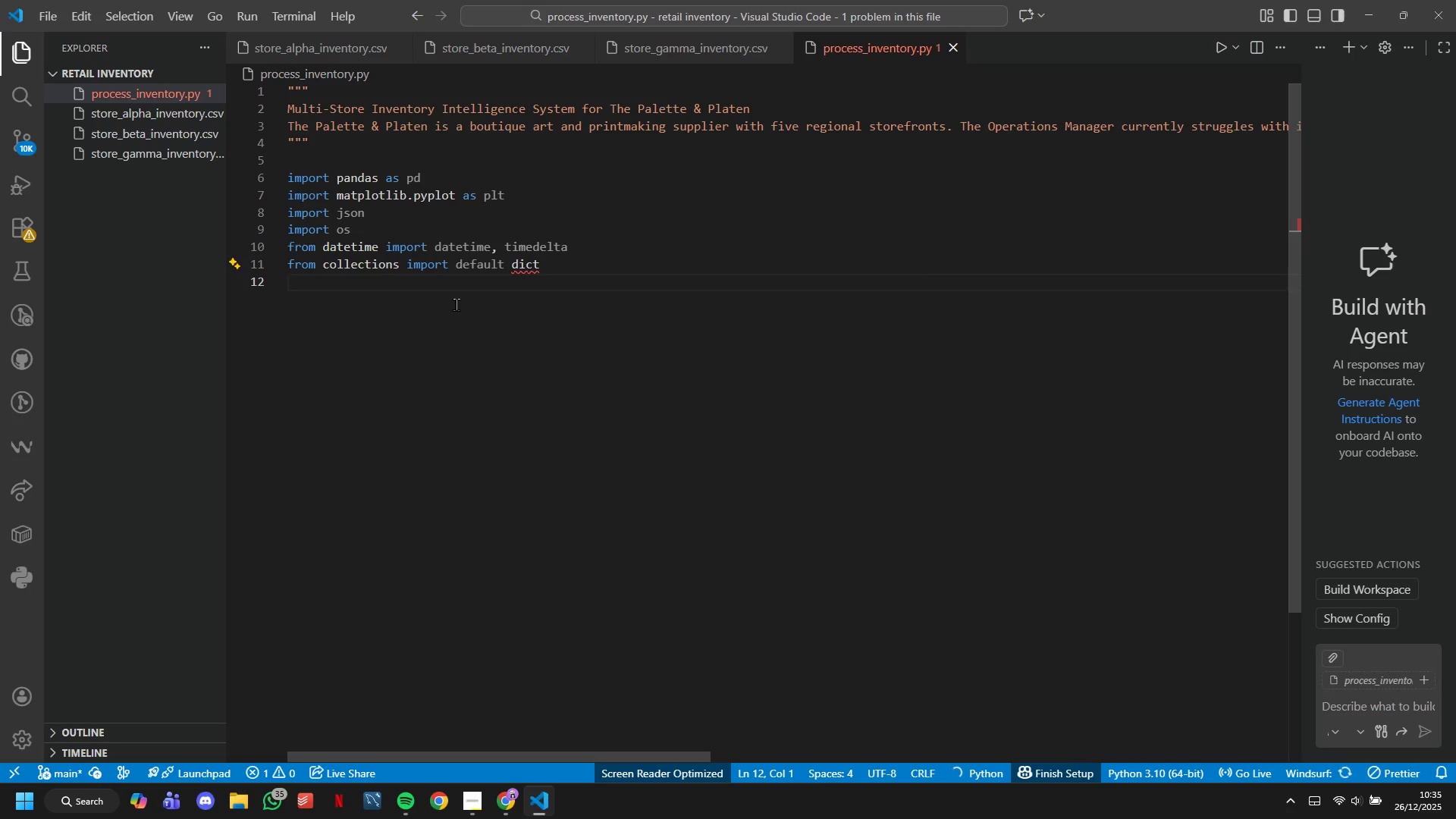 
type(impot )
key(Backspace)
key(Backspace)
type(rt arnings)